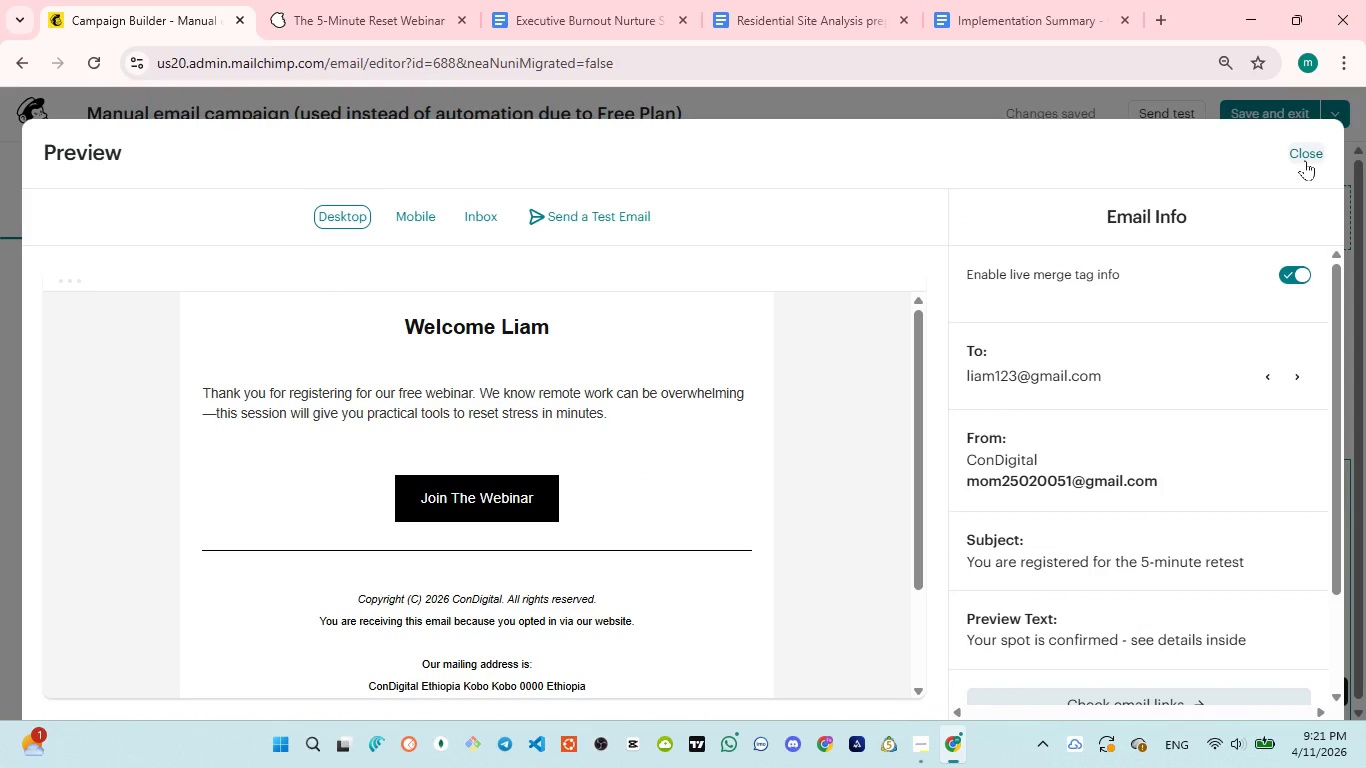 
left_click([1305, 160])
 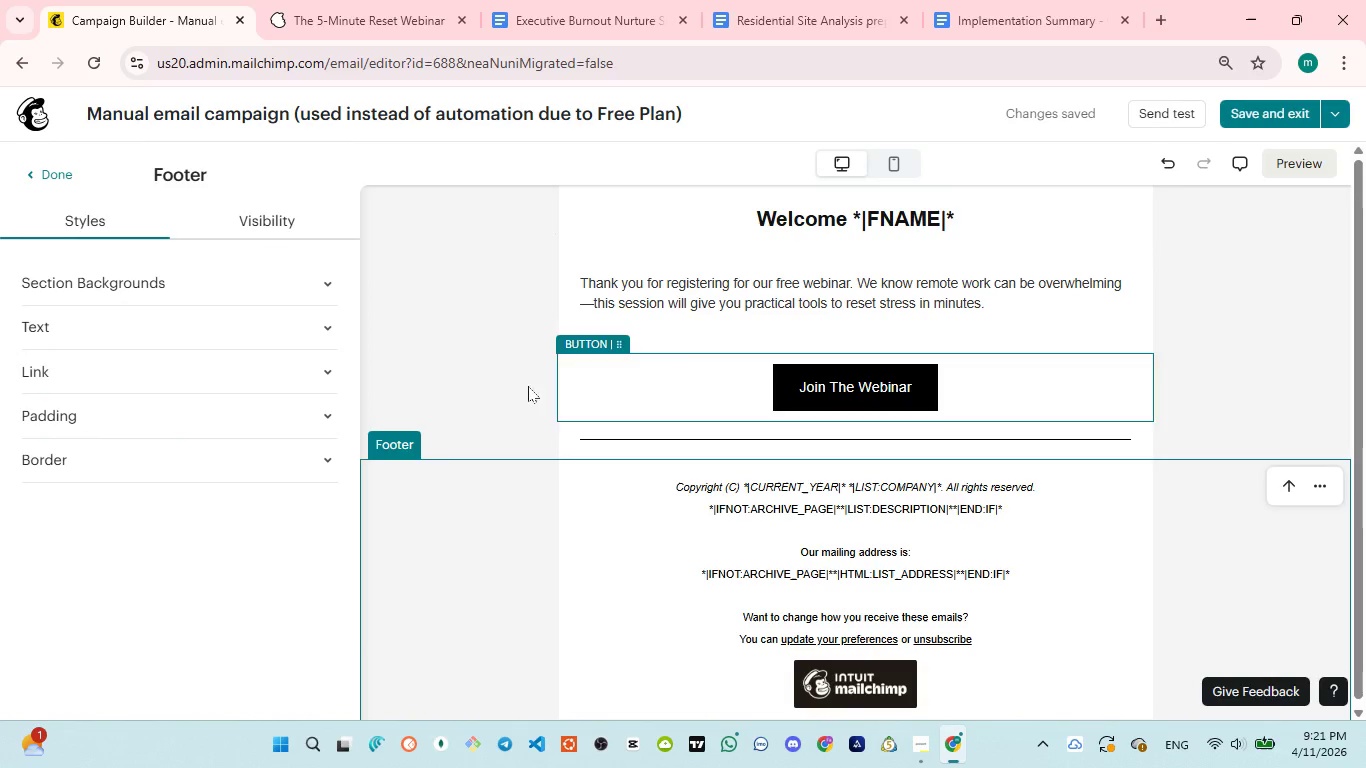 
scroll: coordinate [1097, 336], scroll_direction: up, amount: 5.0
 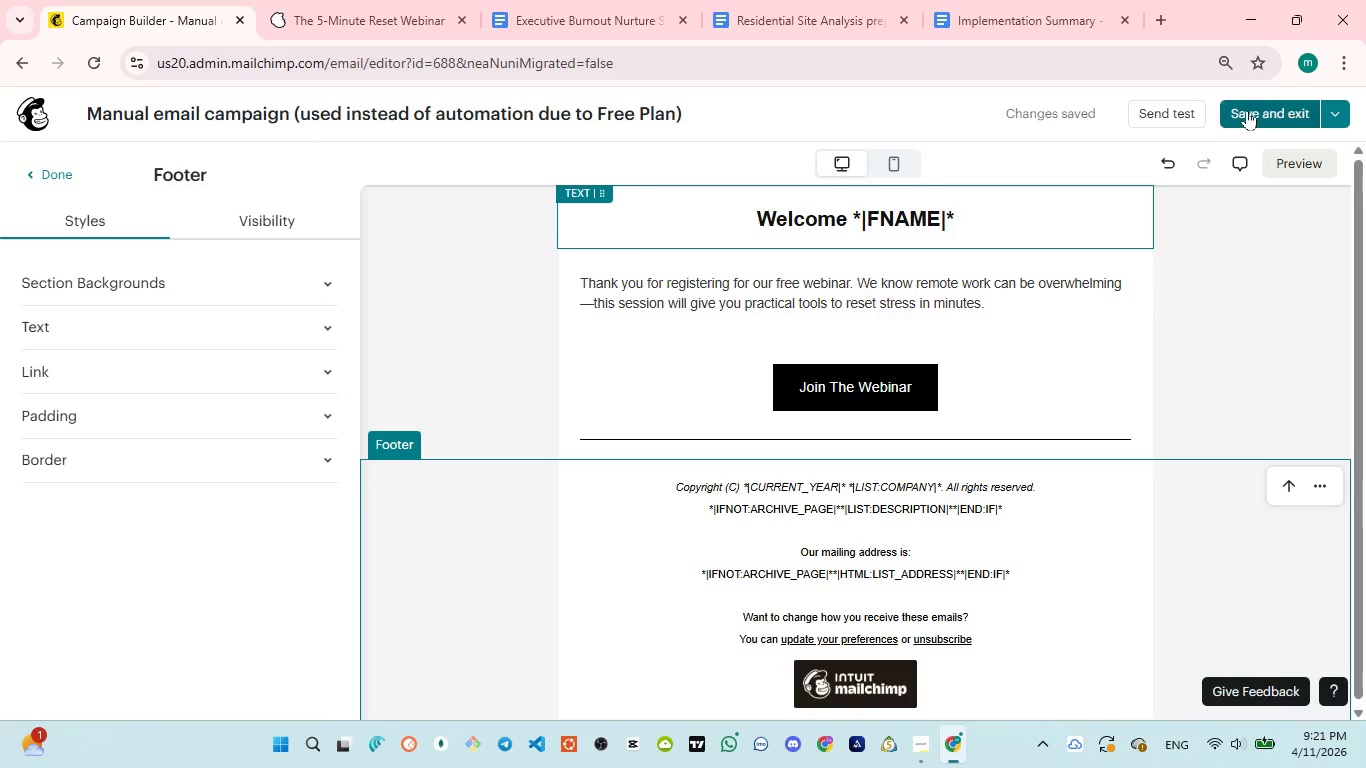 
left_click([1248, 110])
 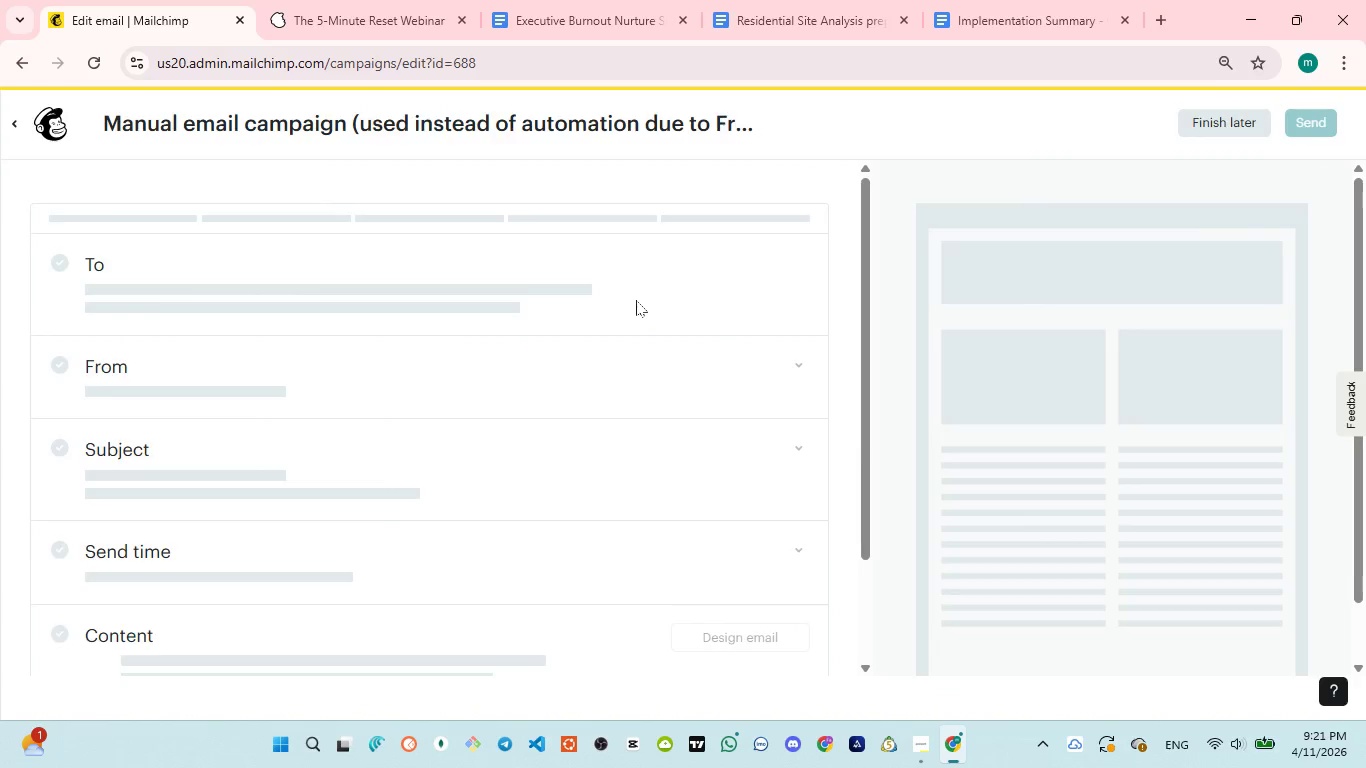 
scroll: coordinate [636, 304], scroll_direction: down, amount: 3.0
 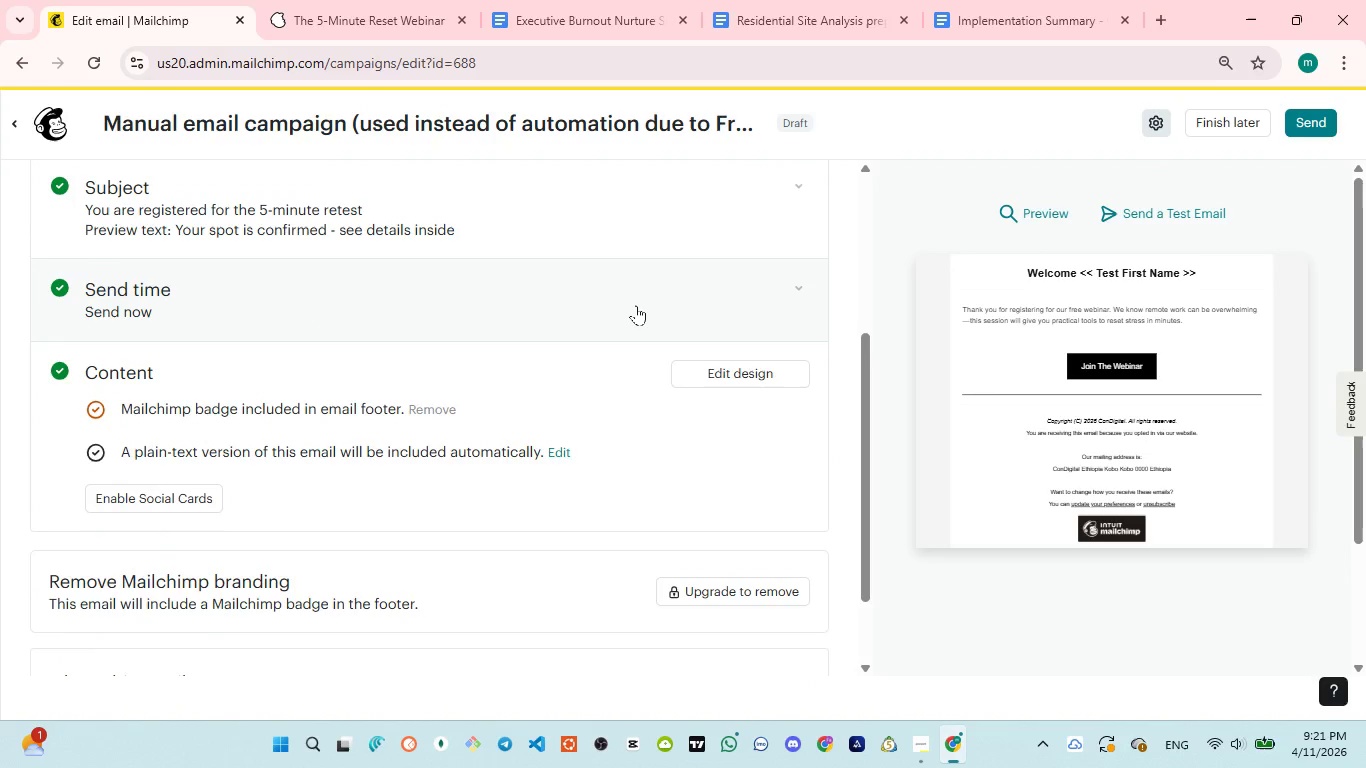 
scroll: coordinate [636, 305], scroll_direction: up, amount: 4.0
 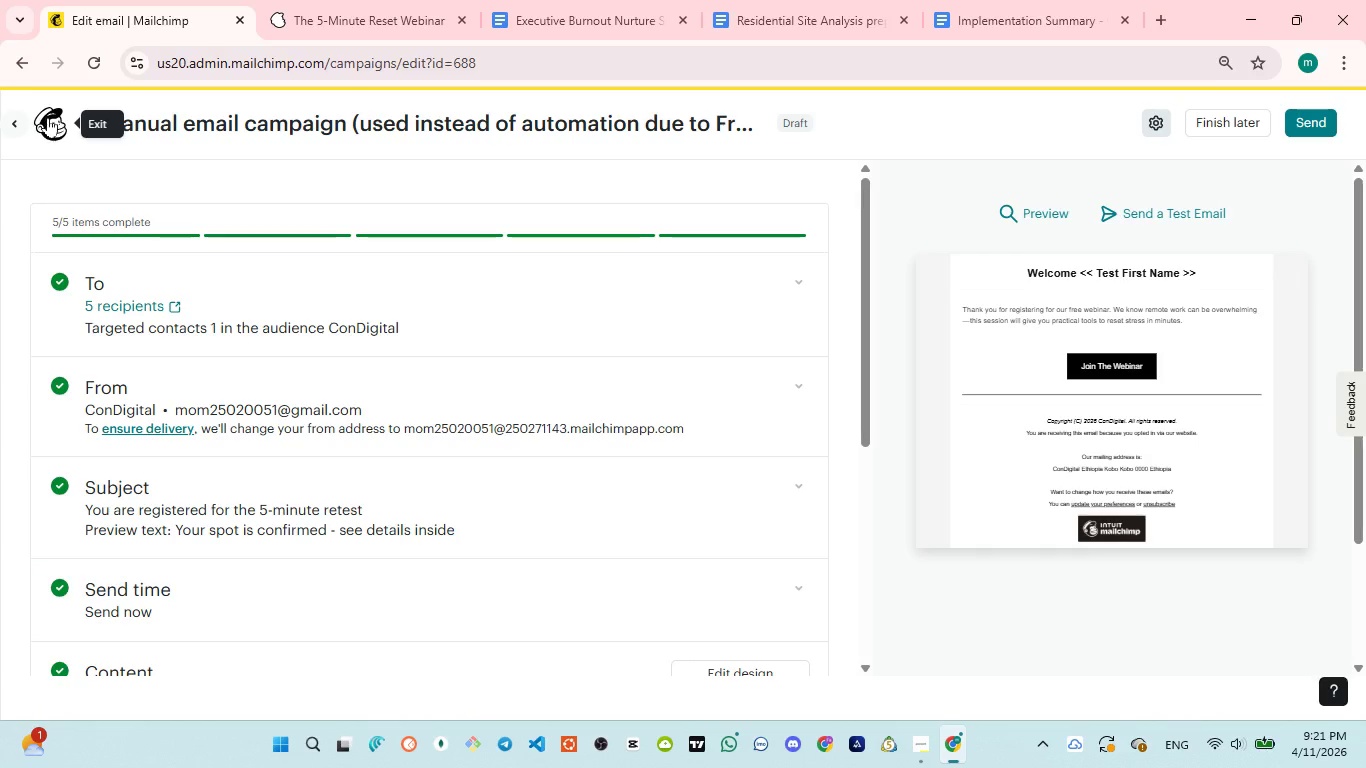 
left_click([54, 120])
 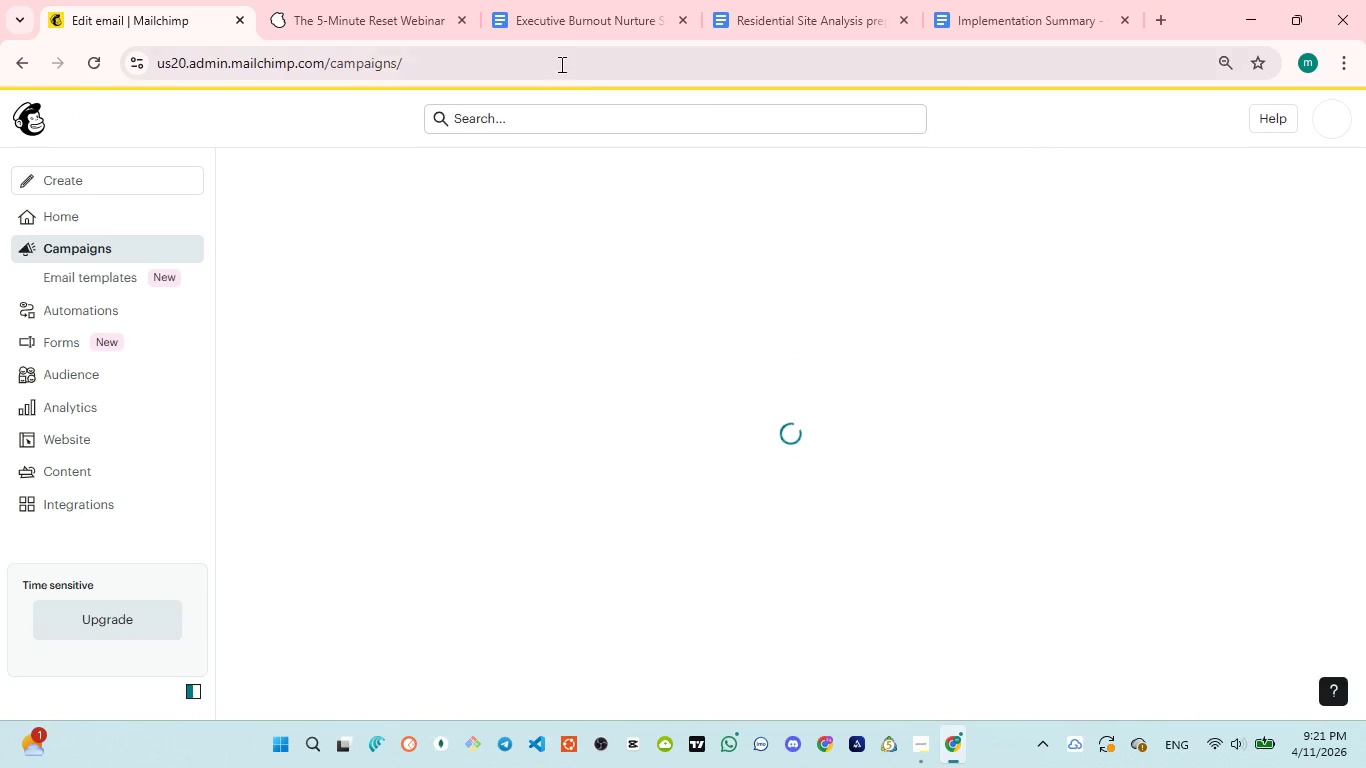 
left_click([557, 39])
 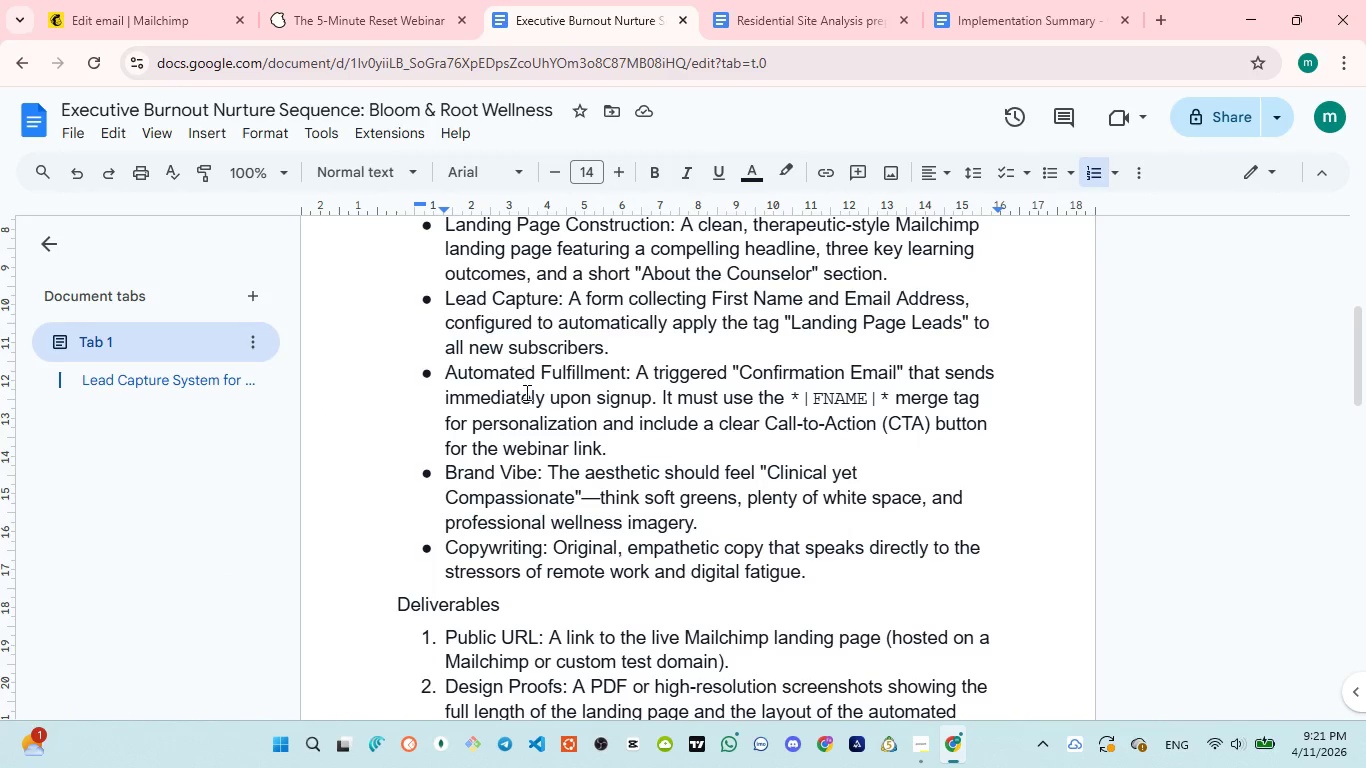 
scroll: coordinate [525, 392], scroll_direction: down, amount: 2.0
 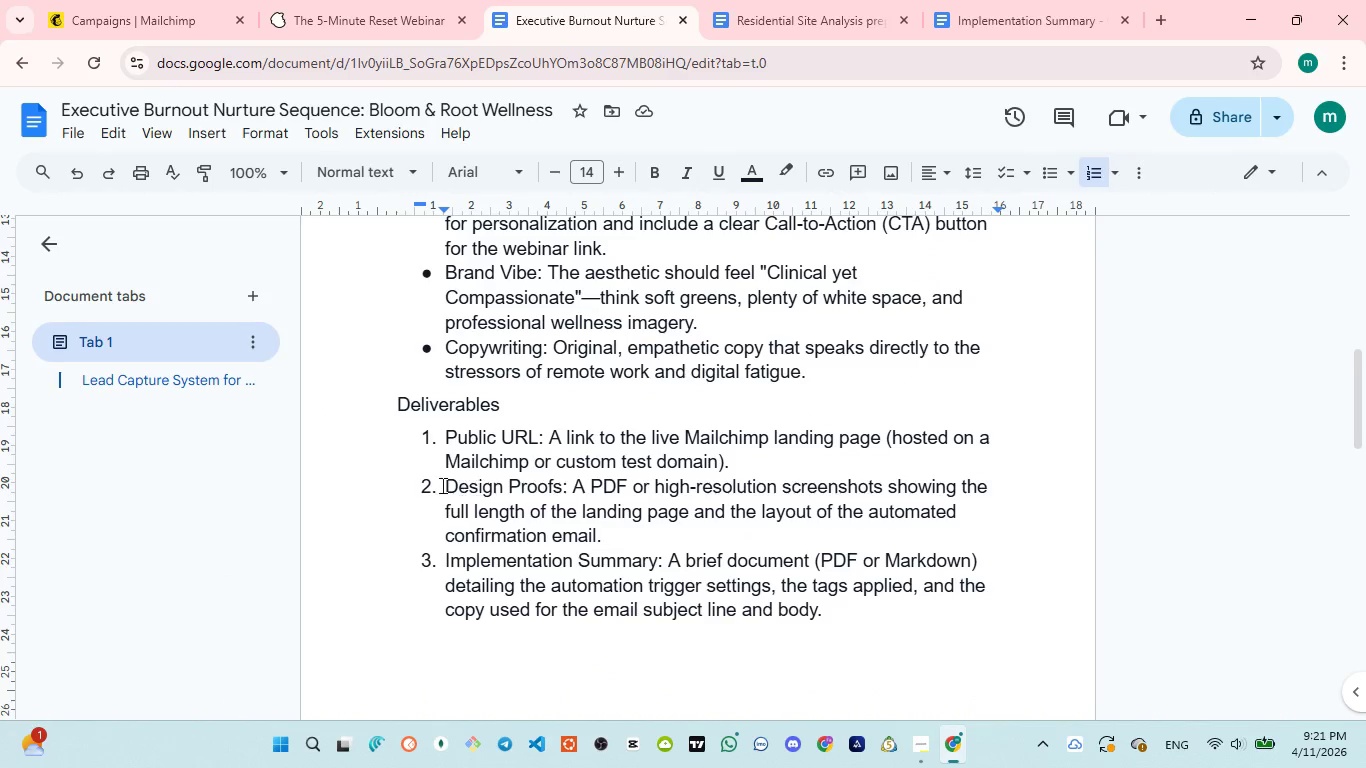 
left_click_drag(start_coordinate=[437, 484], to_coordinate=[632, 532])
 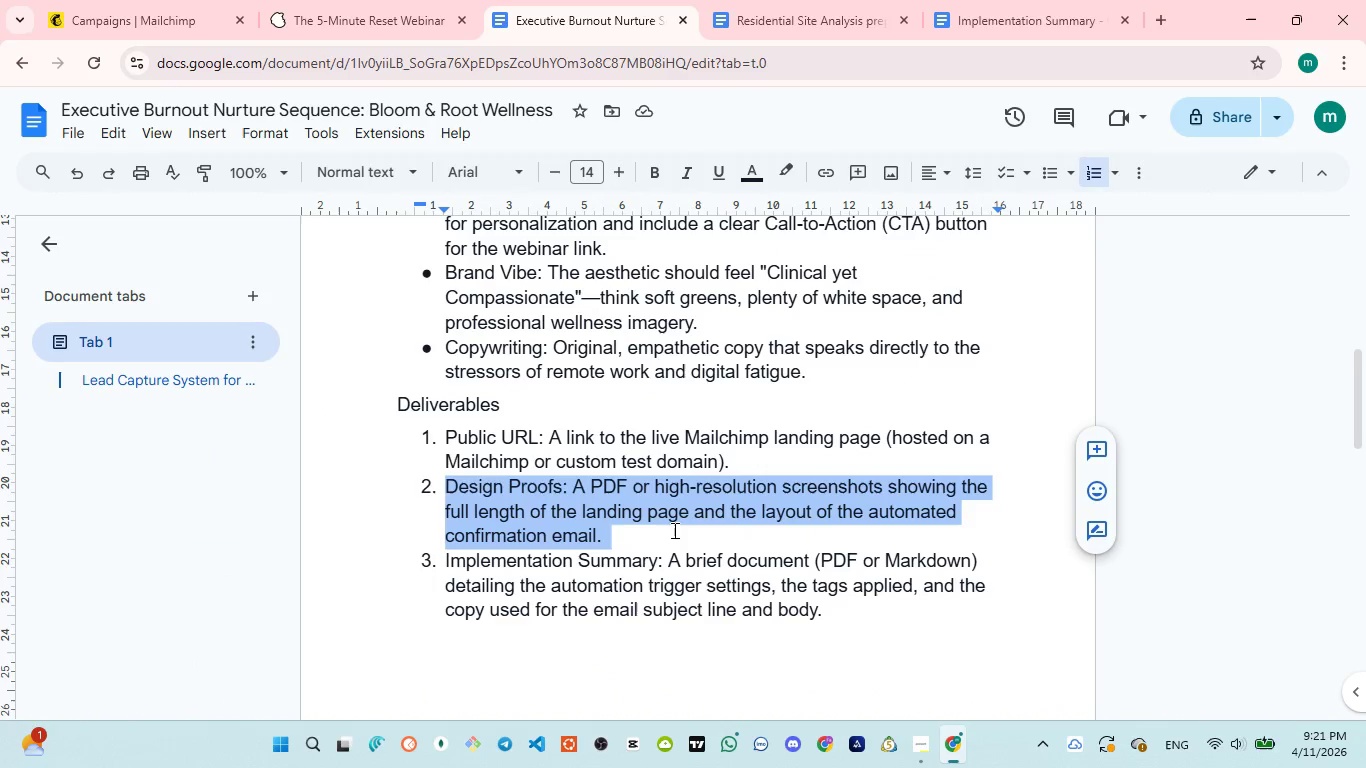 
wait(5.06)
 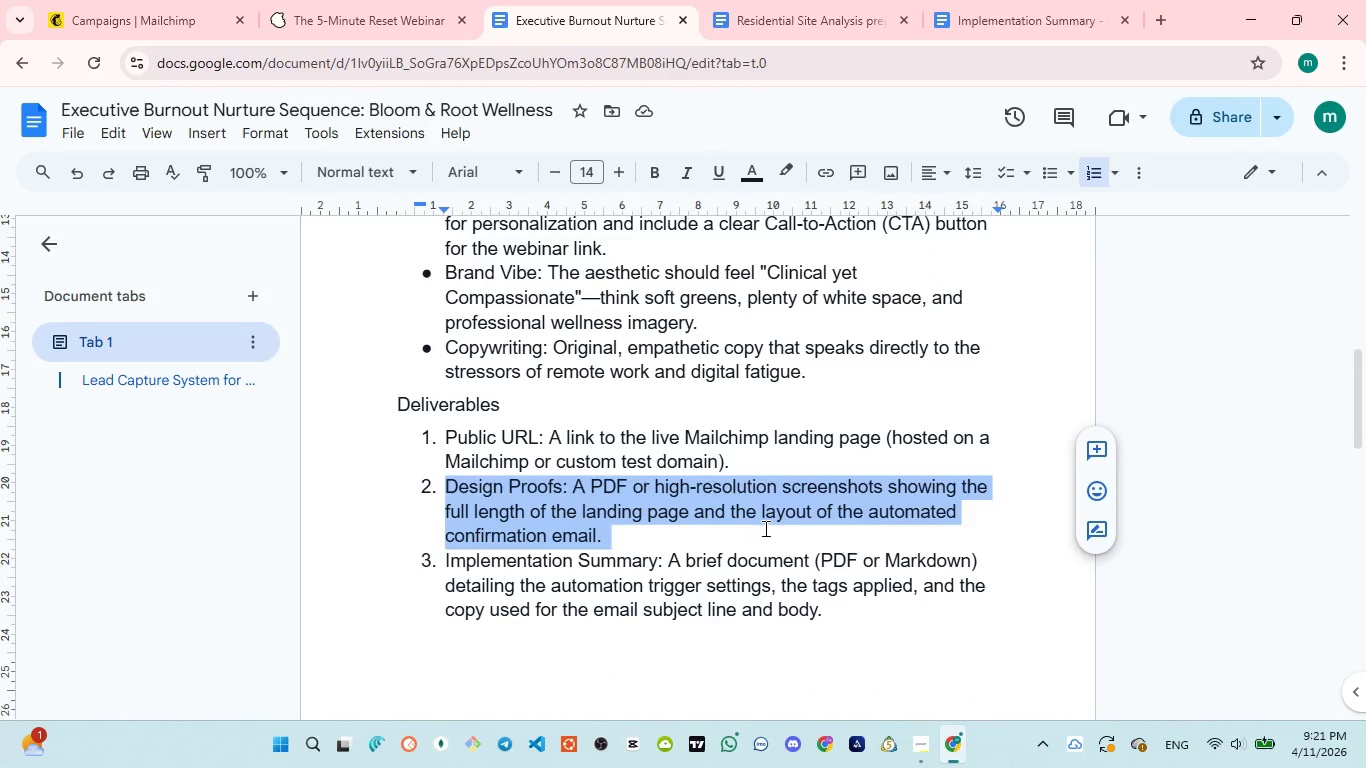 
left_click([115, 23])
 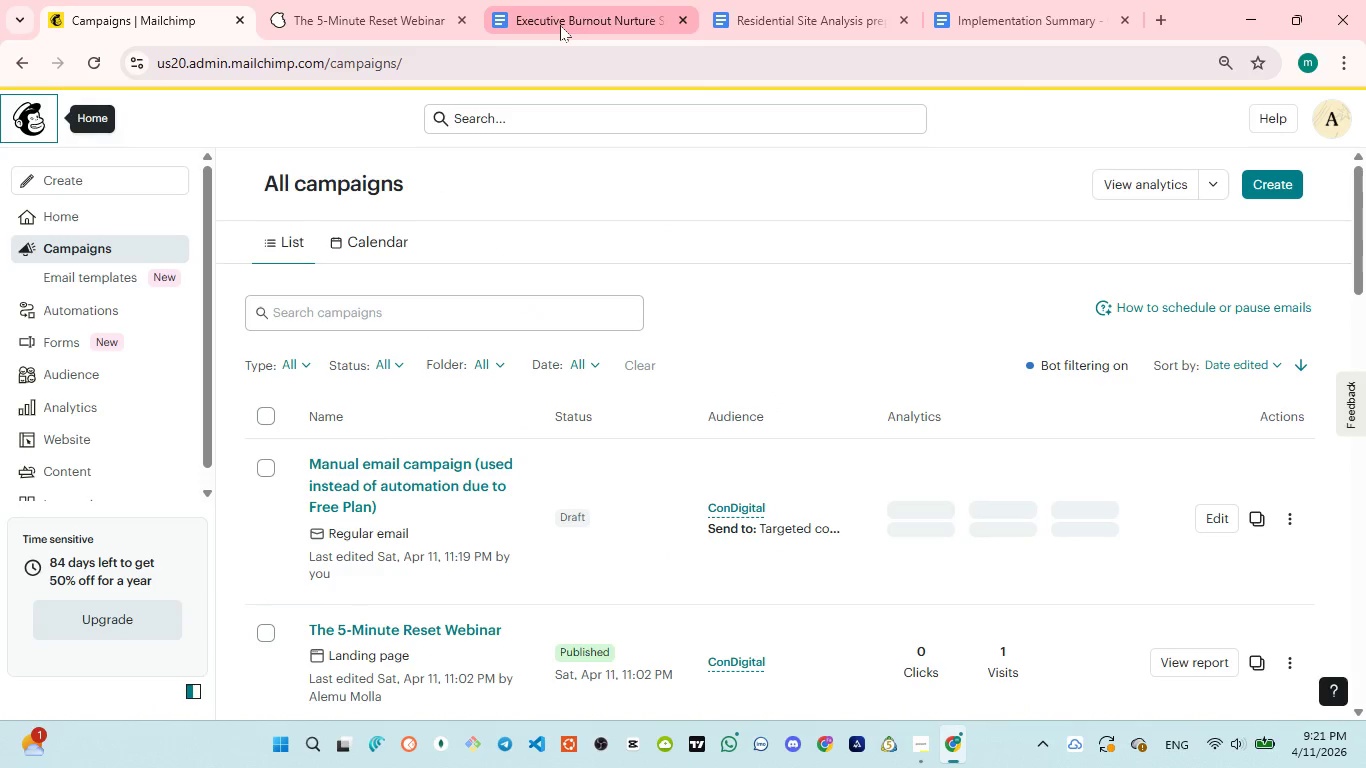 
wait(6.7)
 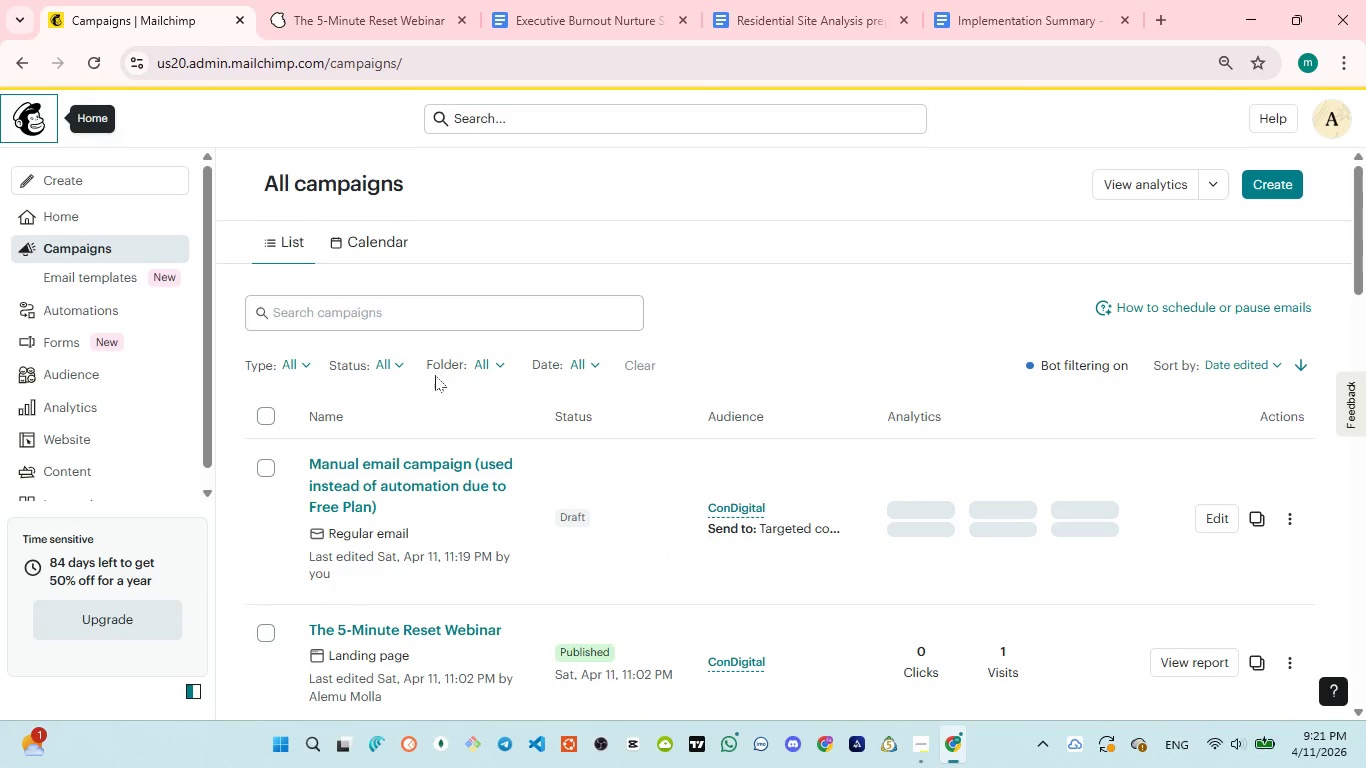 
left_click([552, 22])
 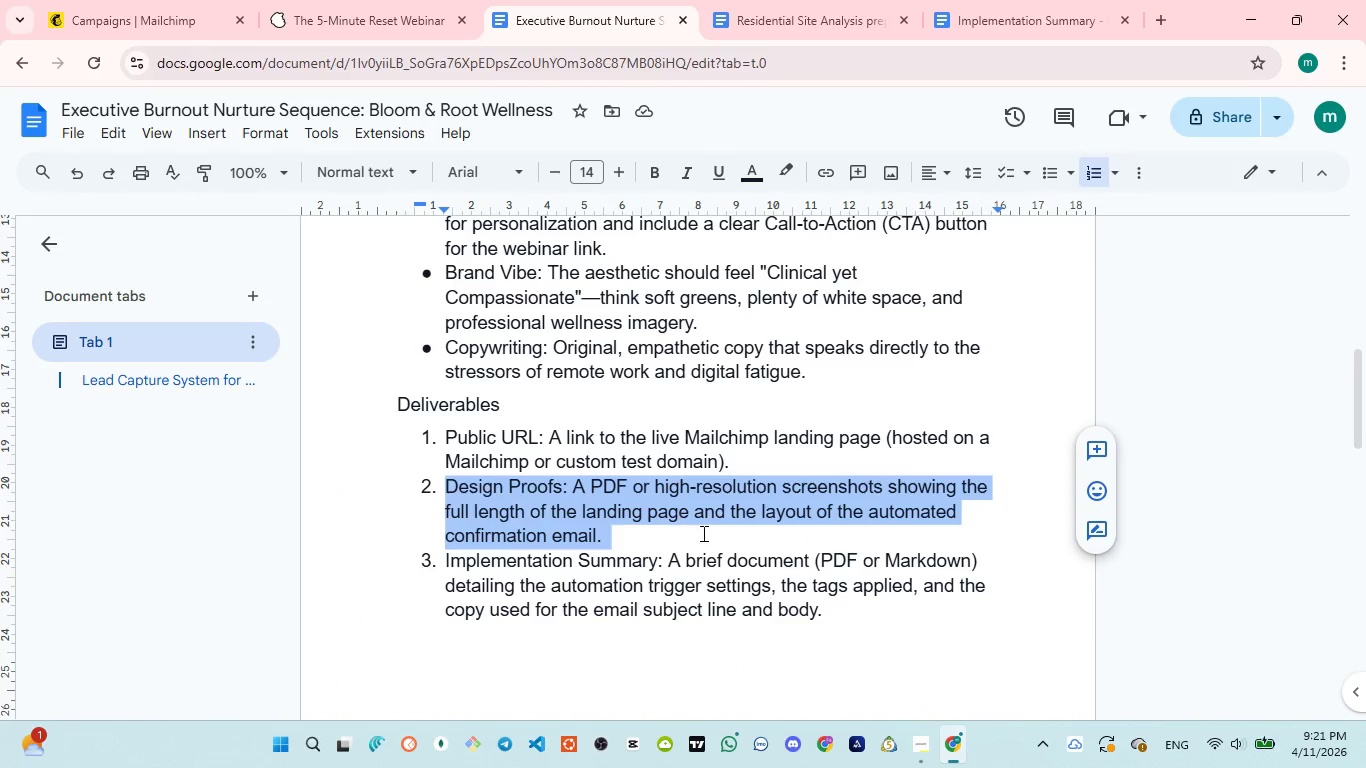 
left_click([702, 533])
 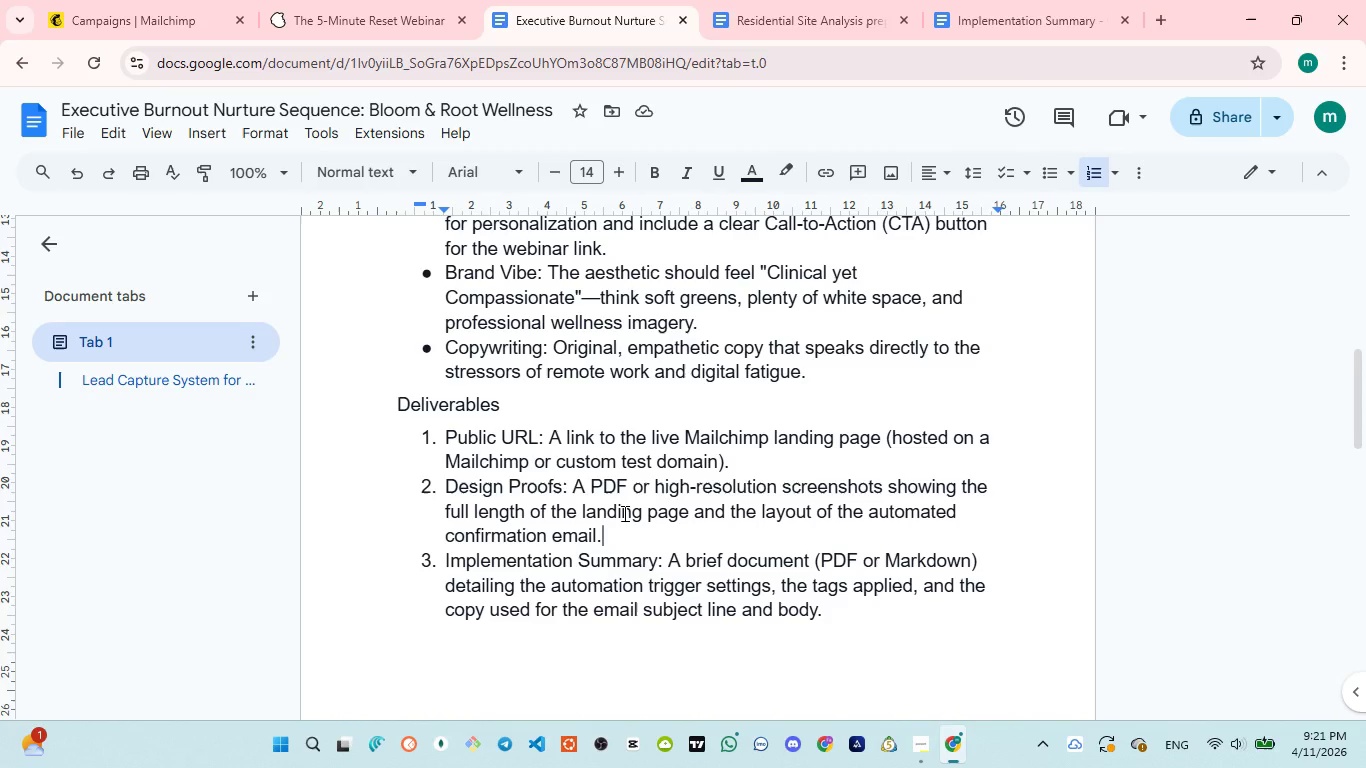 
wait(6.11)
 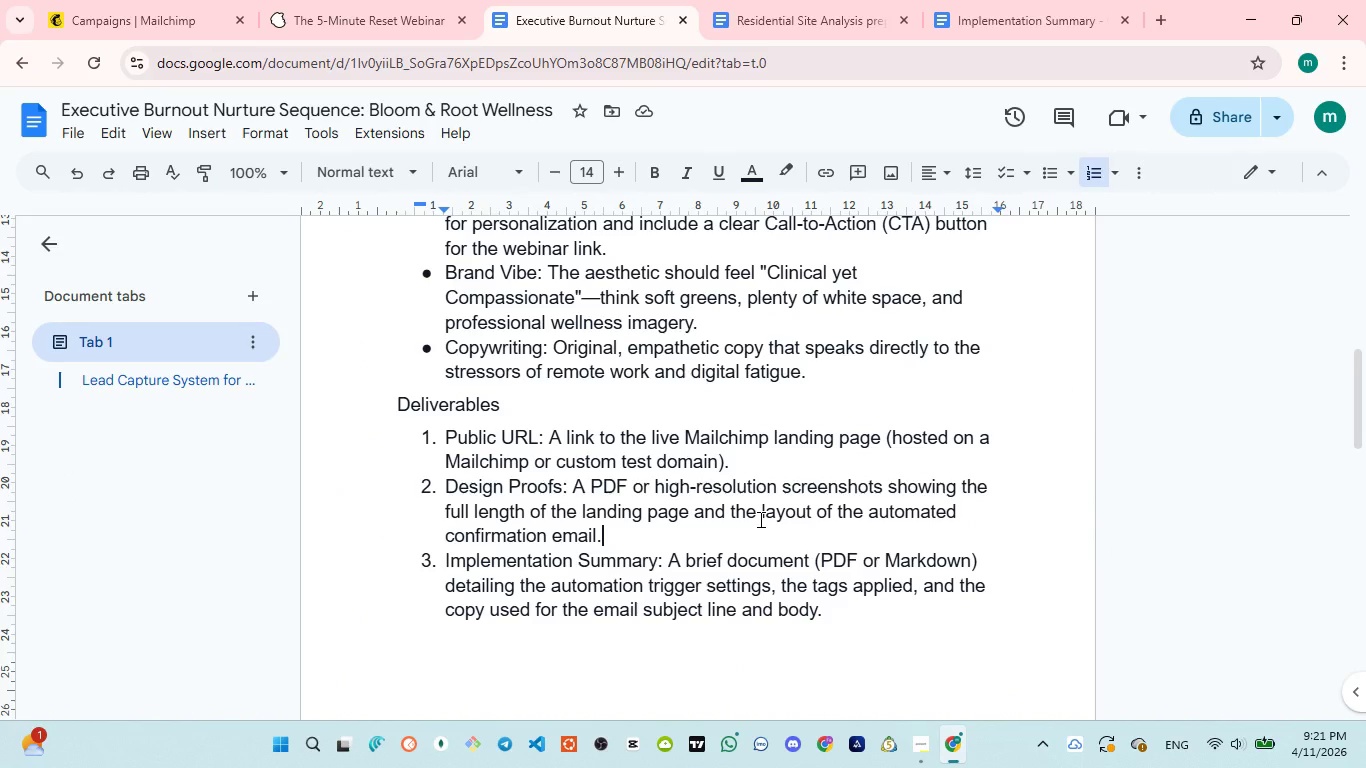 
mouse_move([285, 25])
 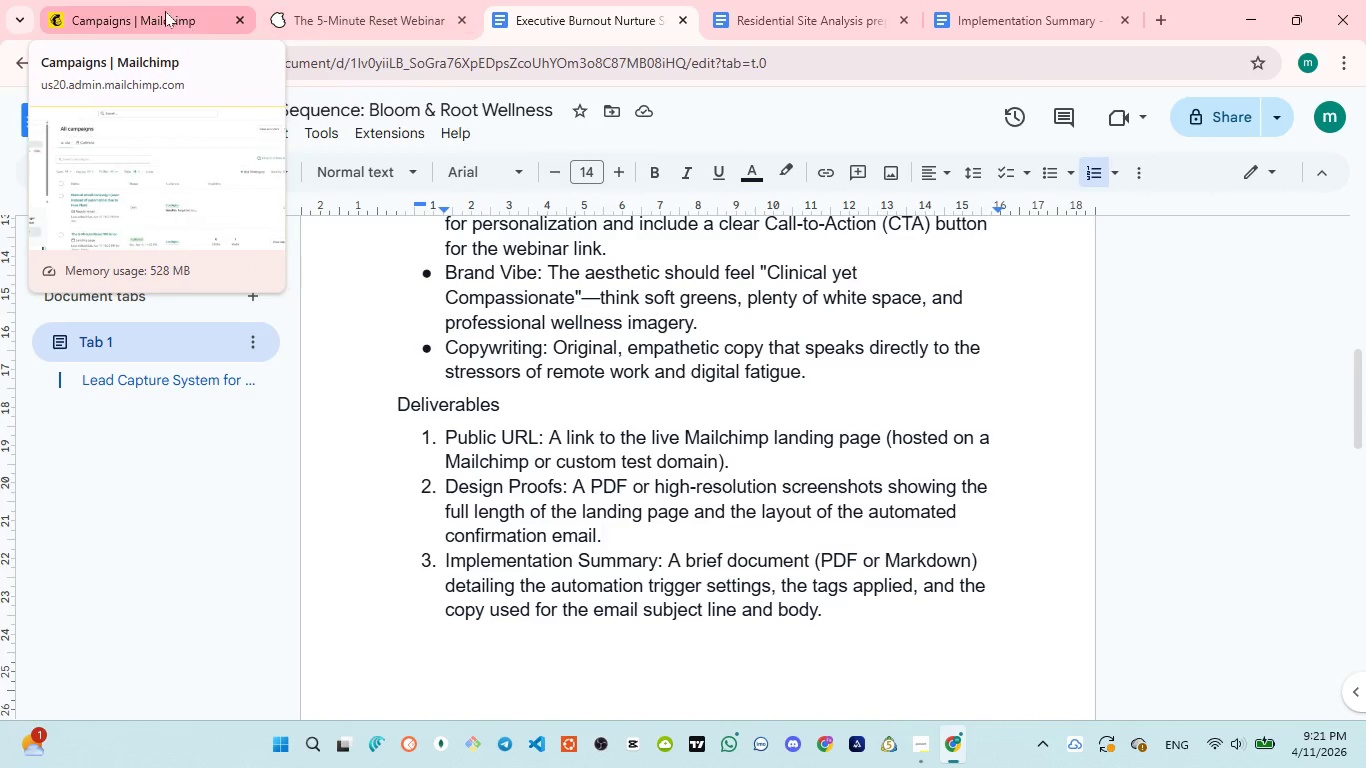 
left_click([164, 11])
 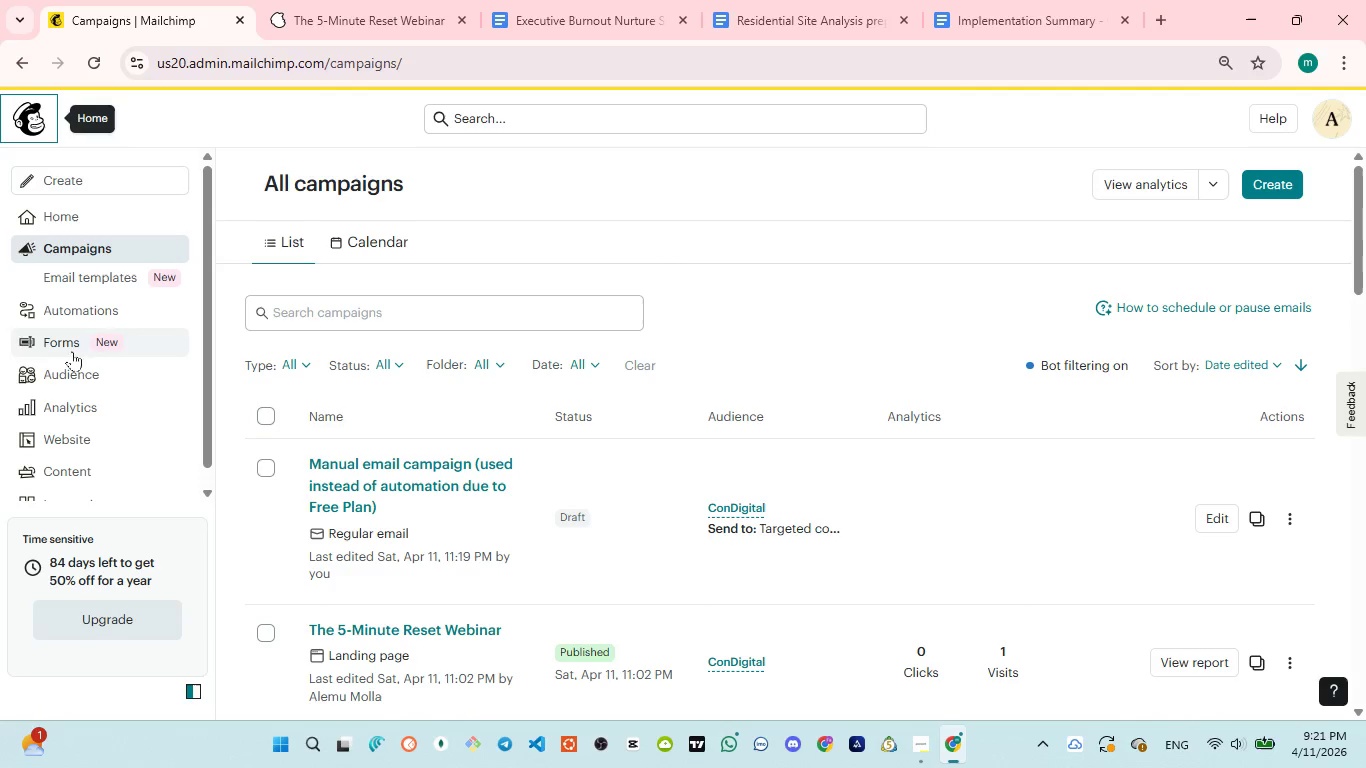 
wait(5.41)
 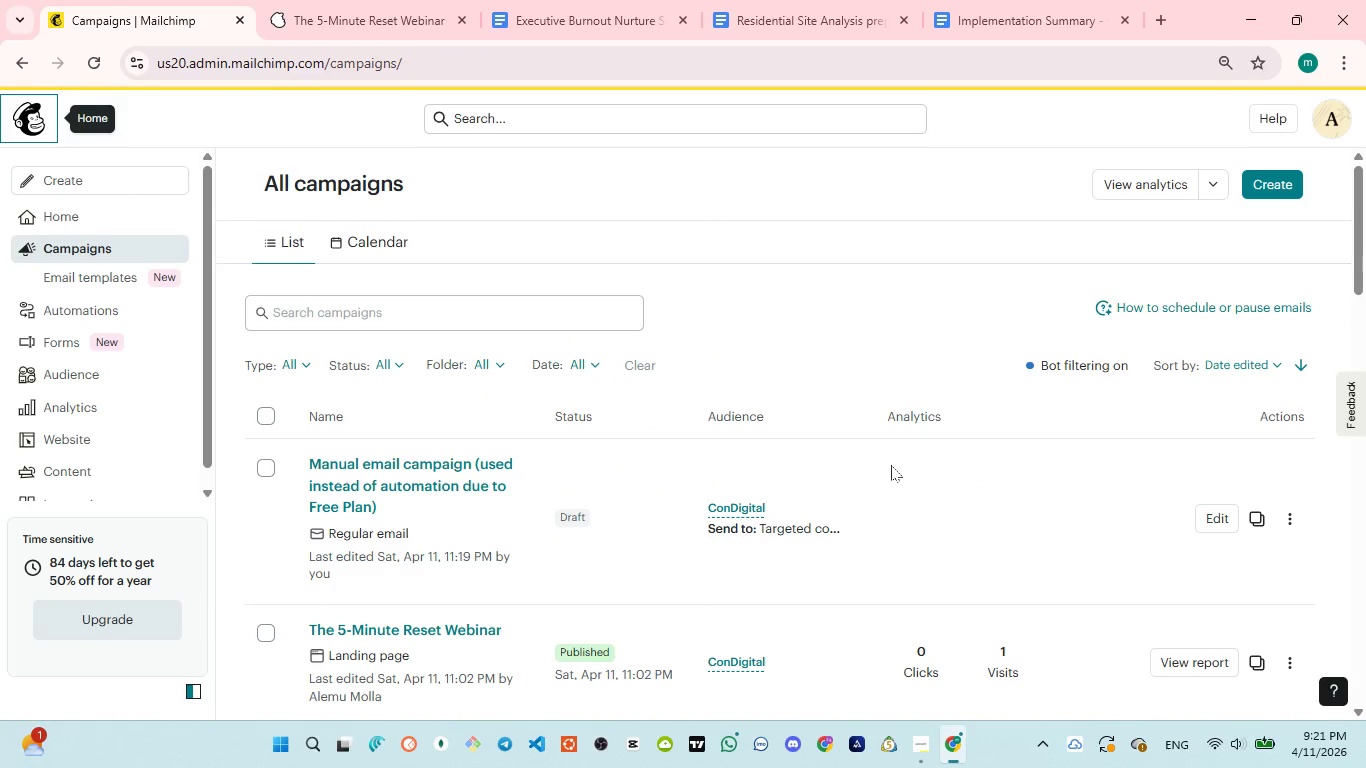 
left_click_drag(start_coordinate=[297, 453], to_coordinate=[487, 509])
 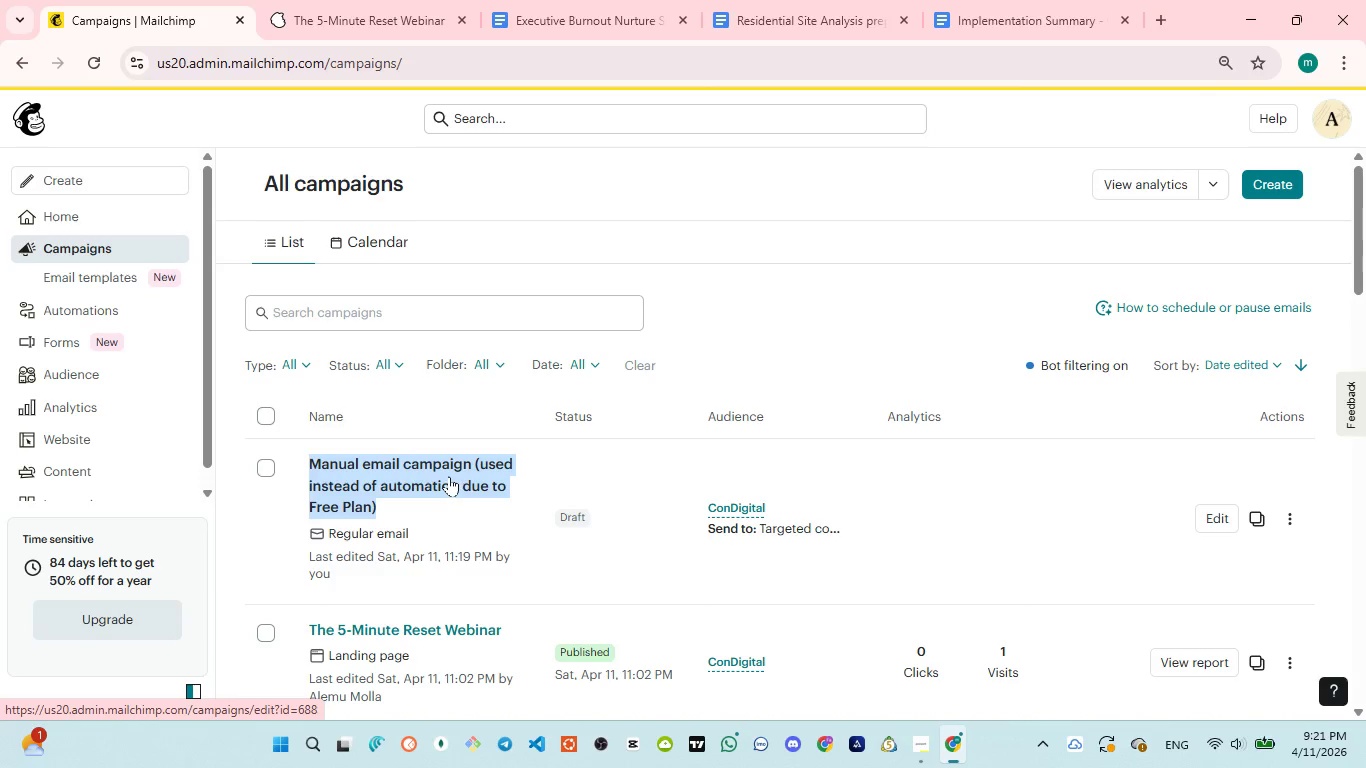 
right_click([449, 476])
 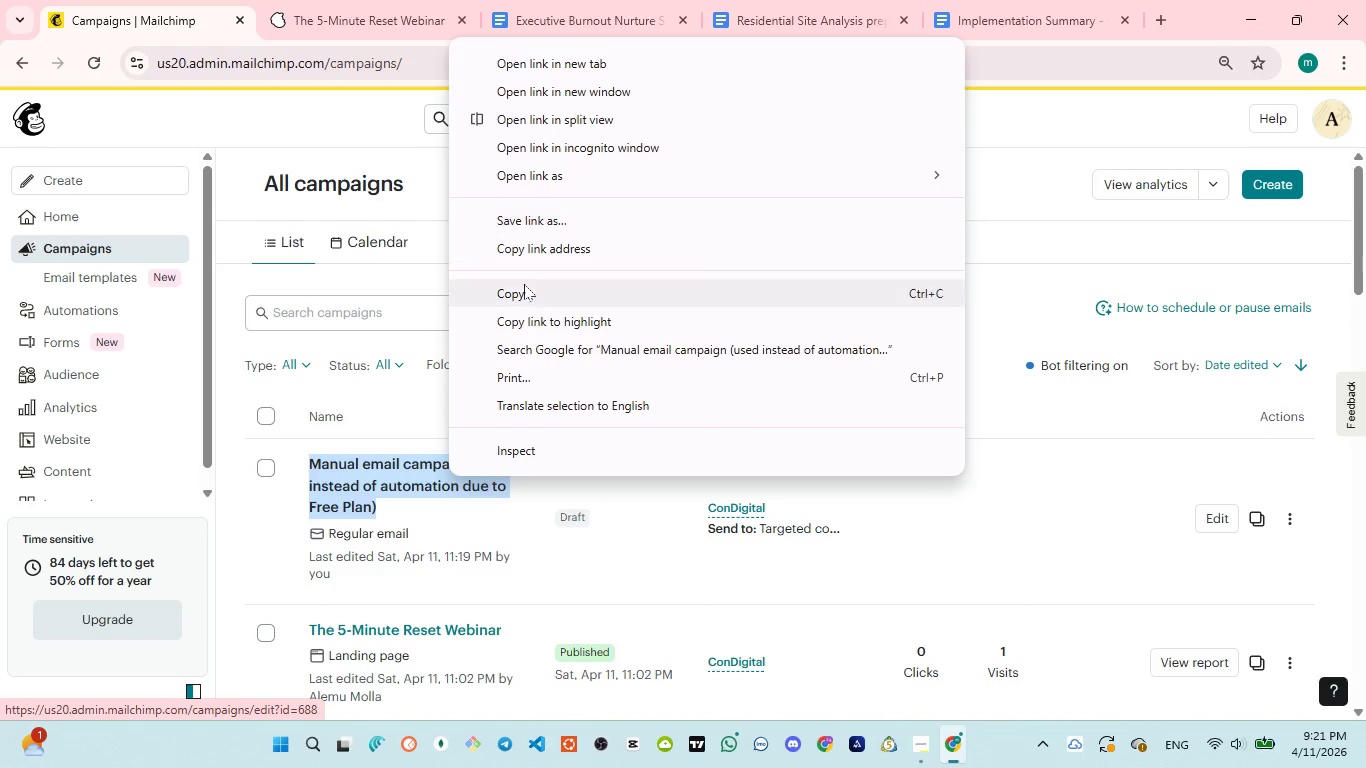 
left_click([522, 298])
 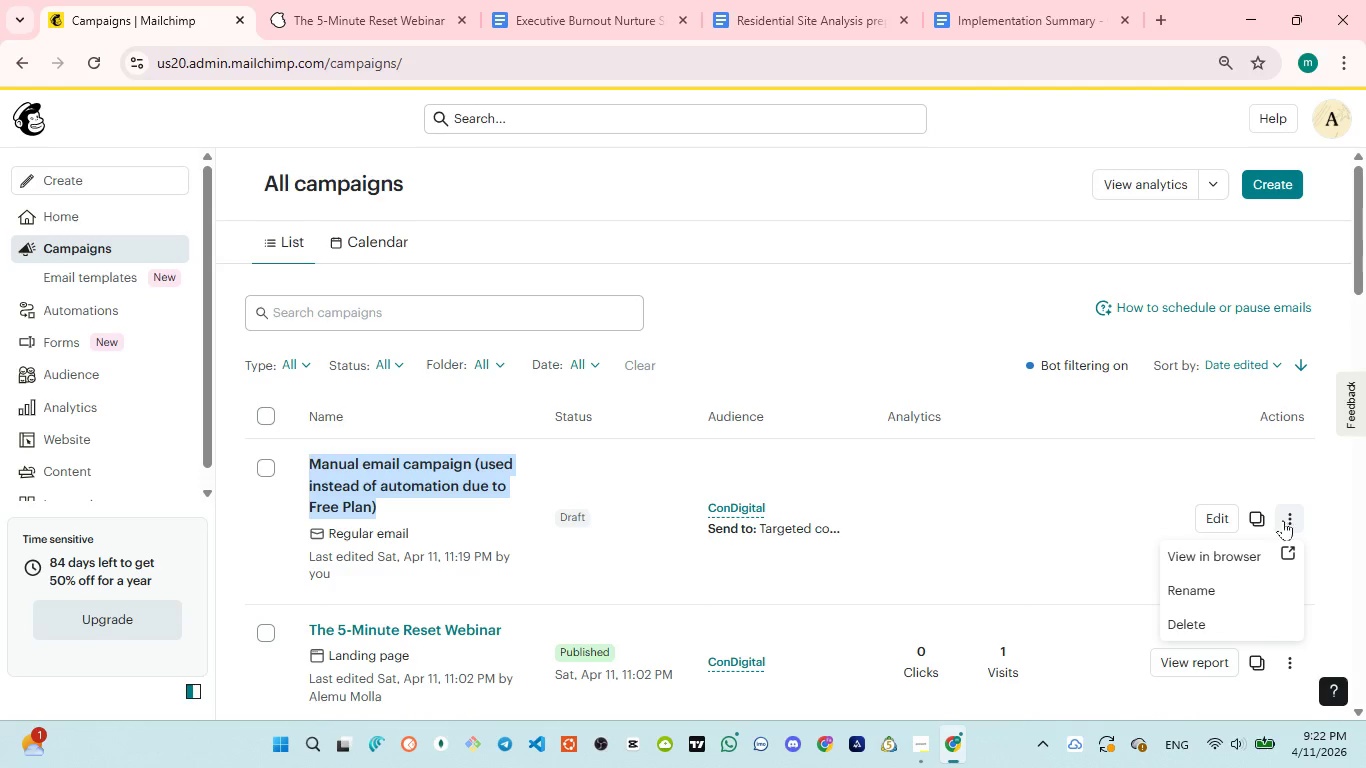 
left_click([1203, 553])
 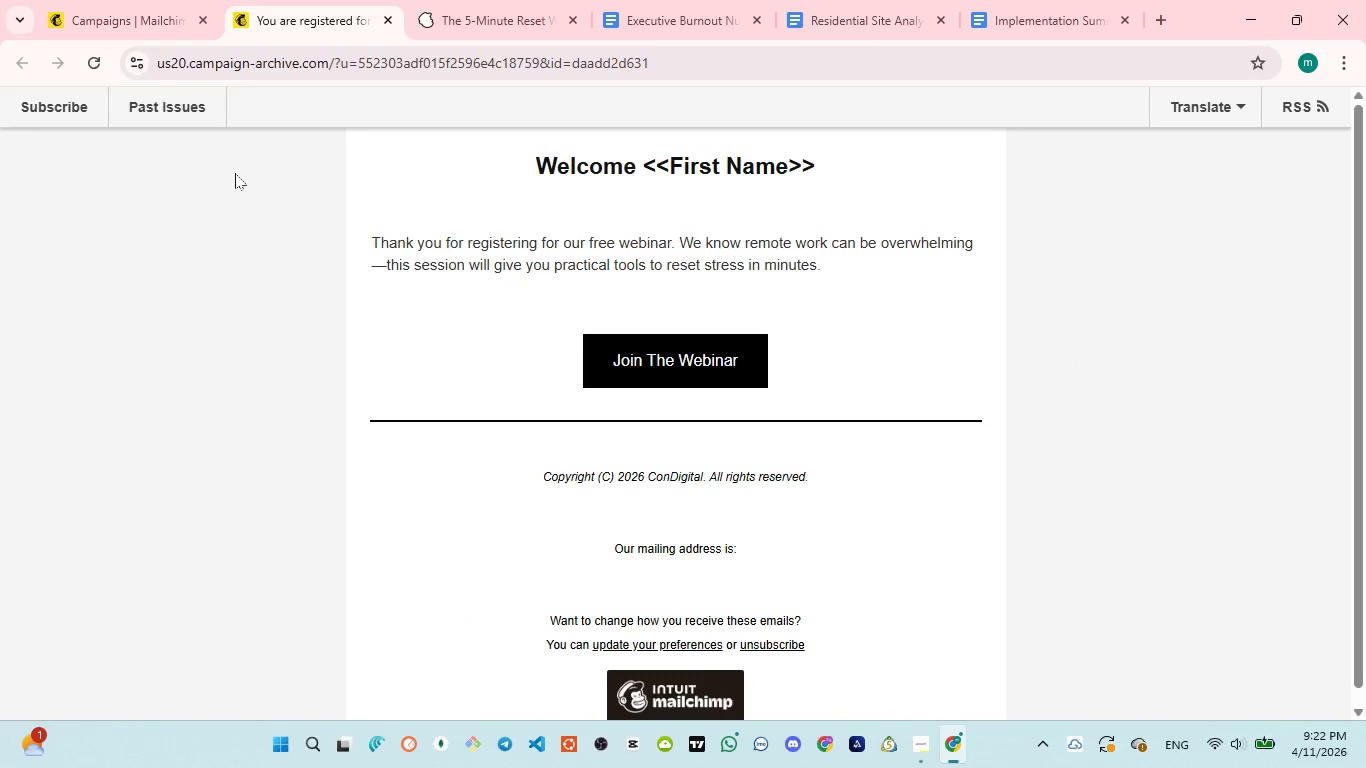 
scroll: coordinate [662, 343], scroll_direction: up, amount: 5.0
 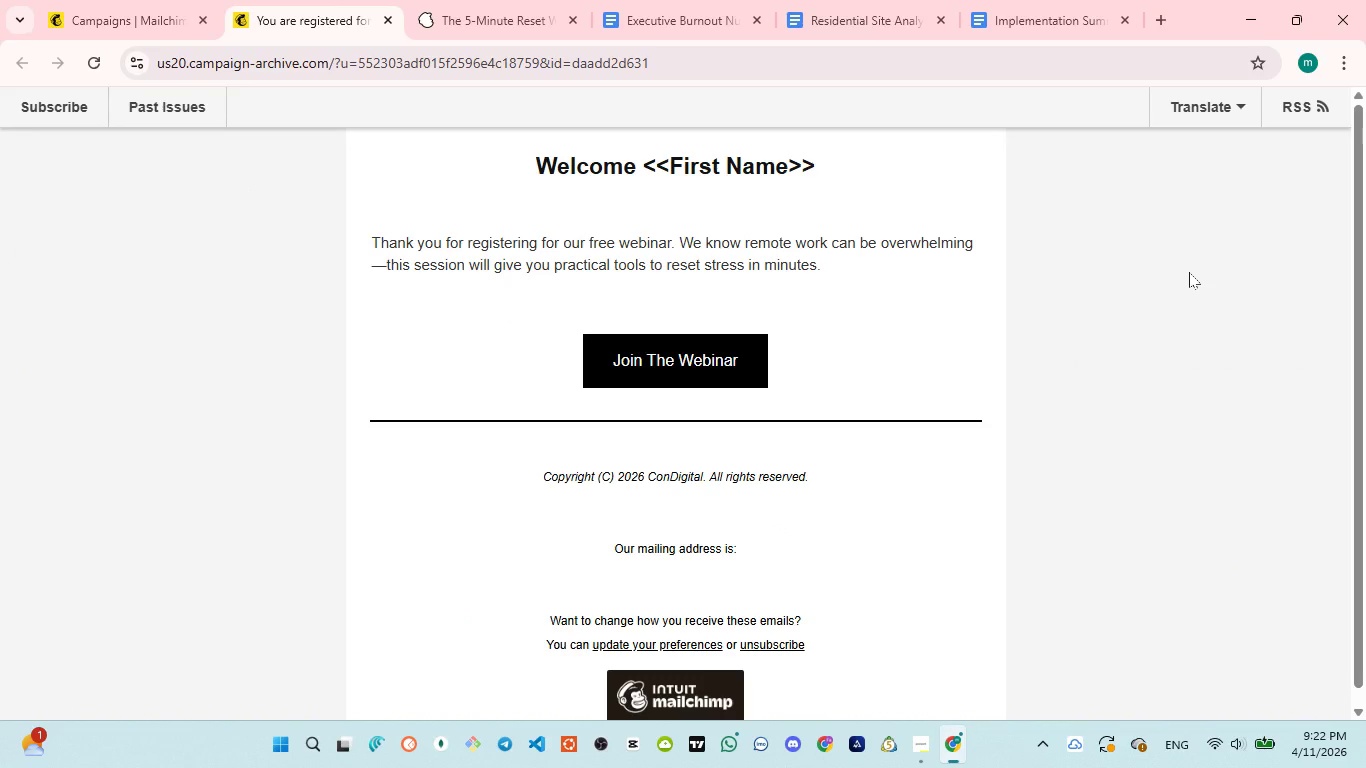 
key(Control+ControlLeft)
 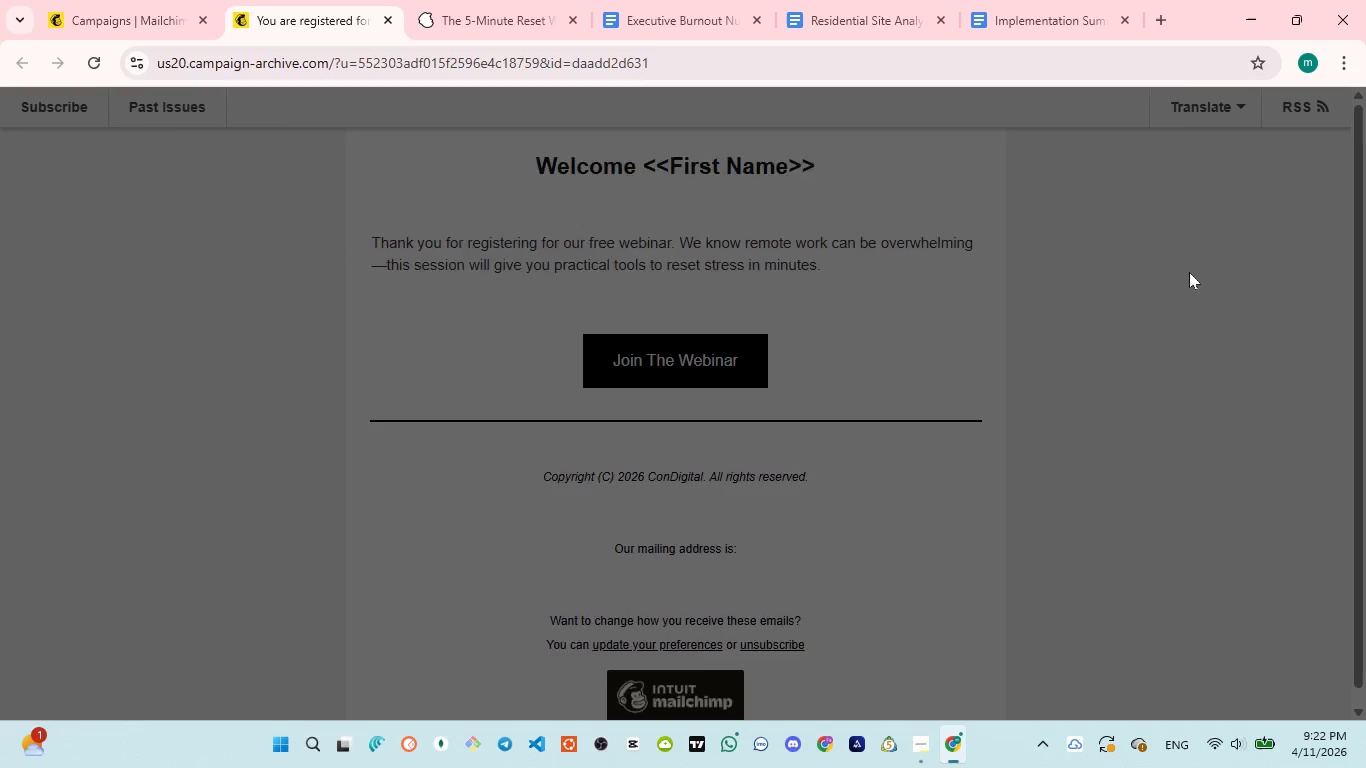 
key(Control+P)
 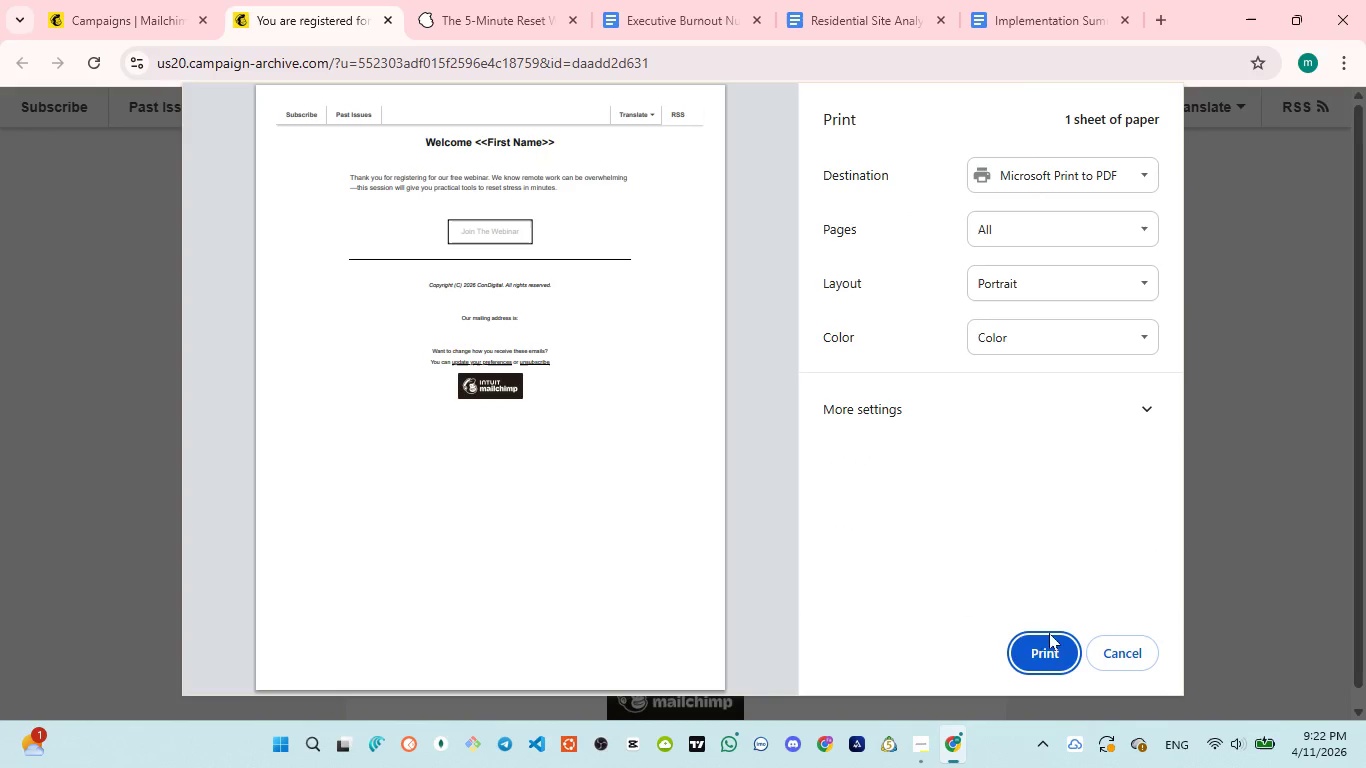 
left_click([1049, 640])
 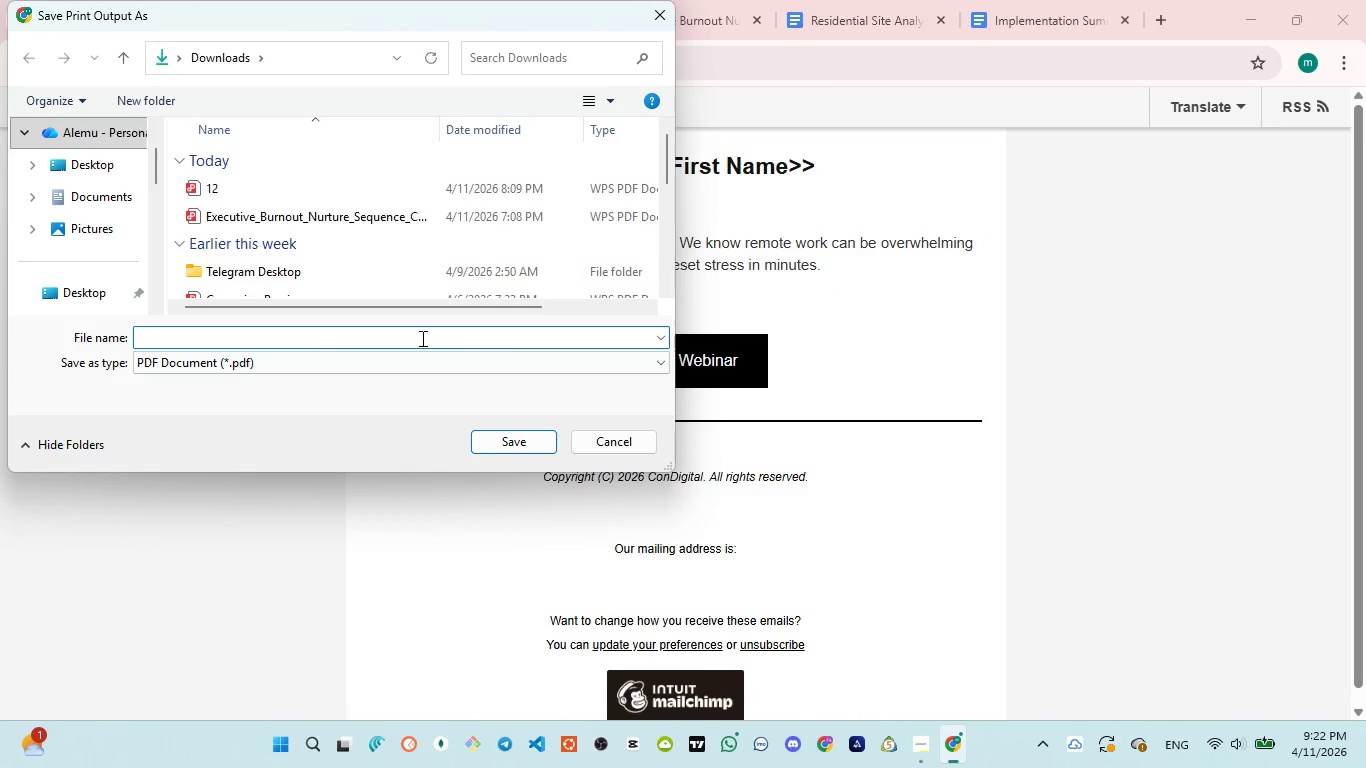 
key(Control+ControlLeft)
 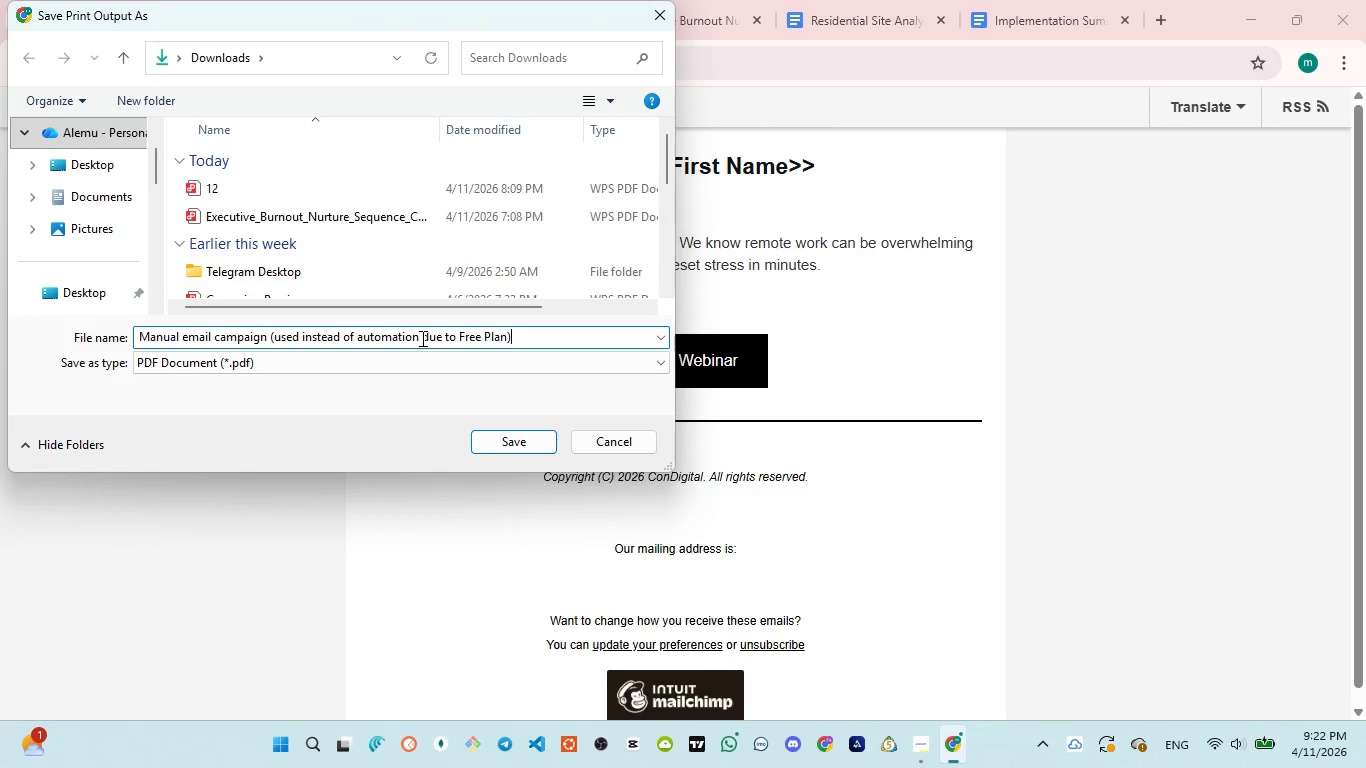 
key(Control+V)
 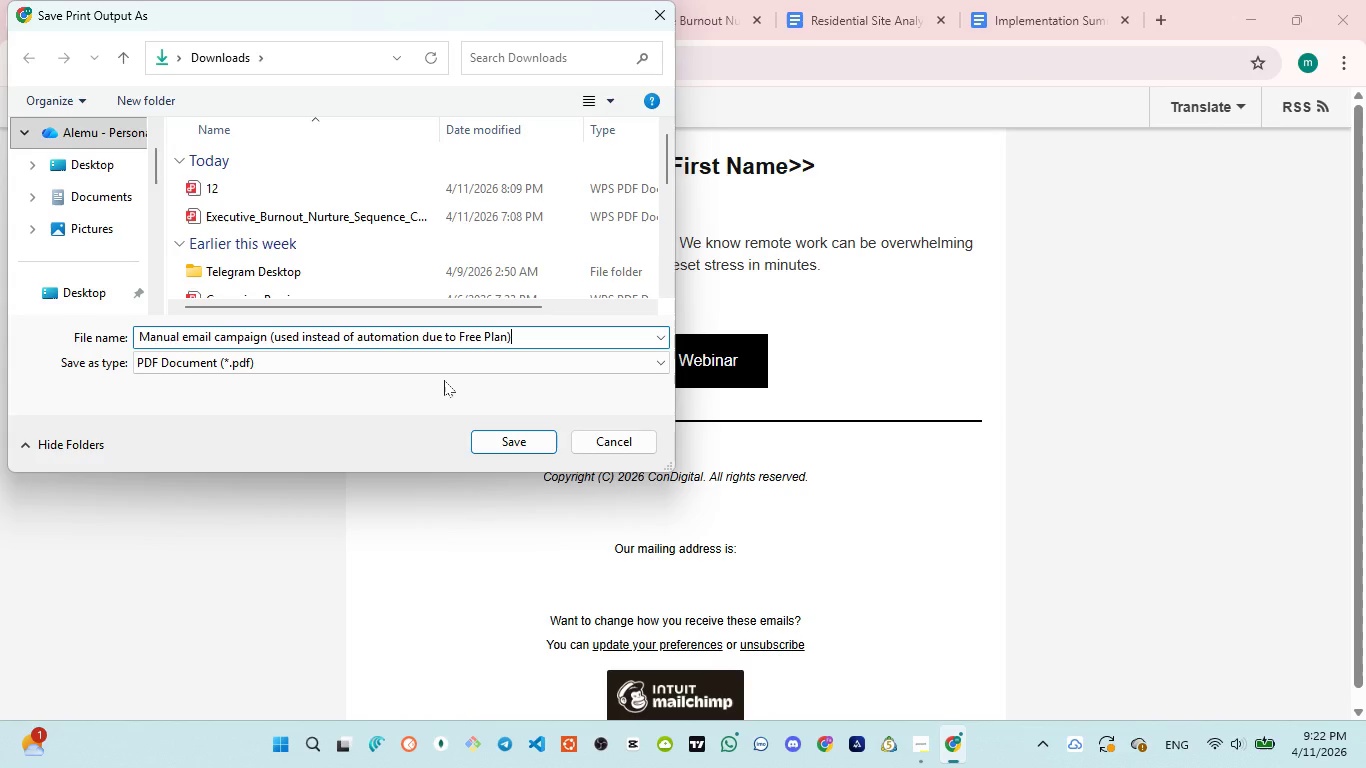 
wait(6.56)
 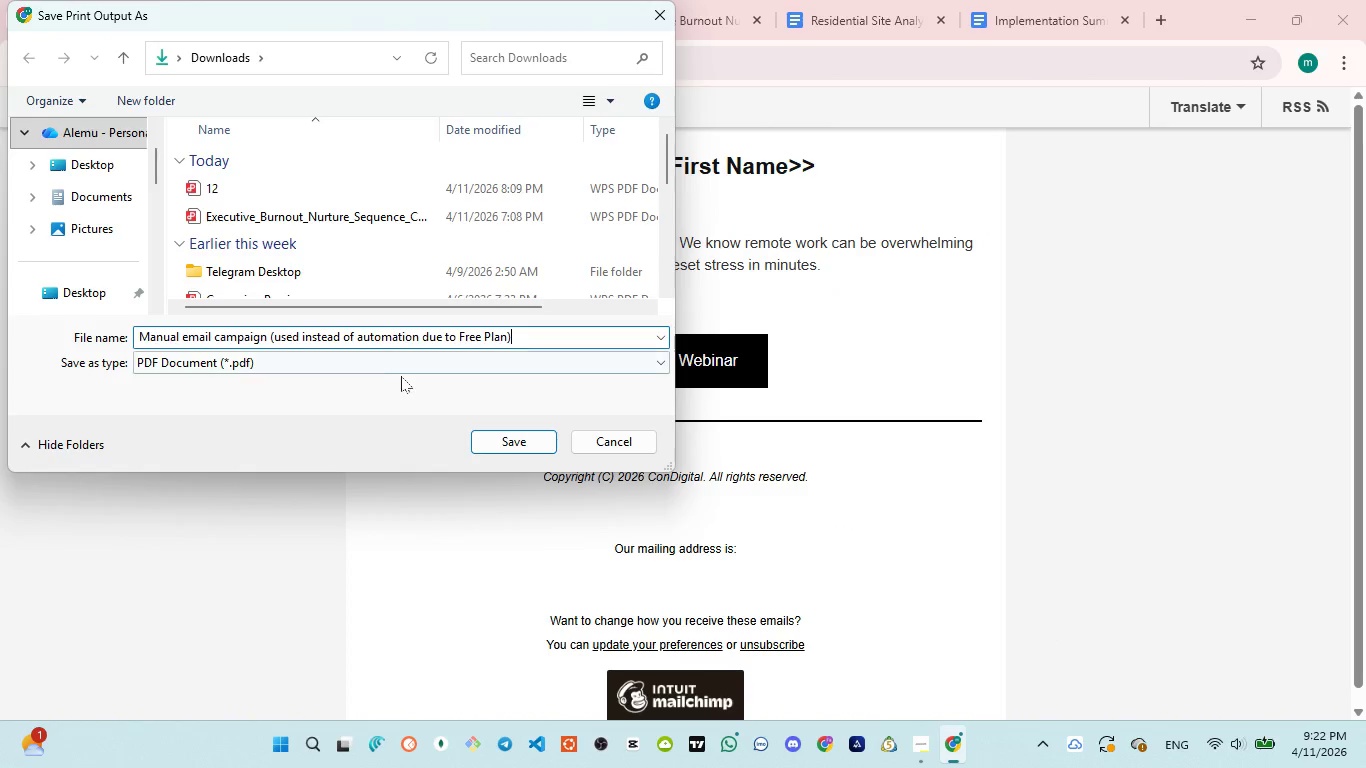 
left_click([542, 443])
 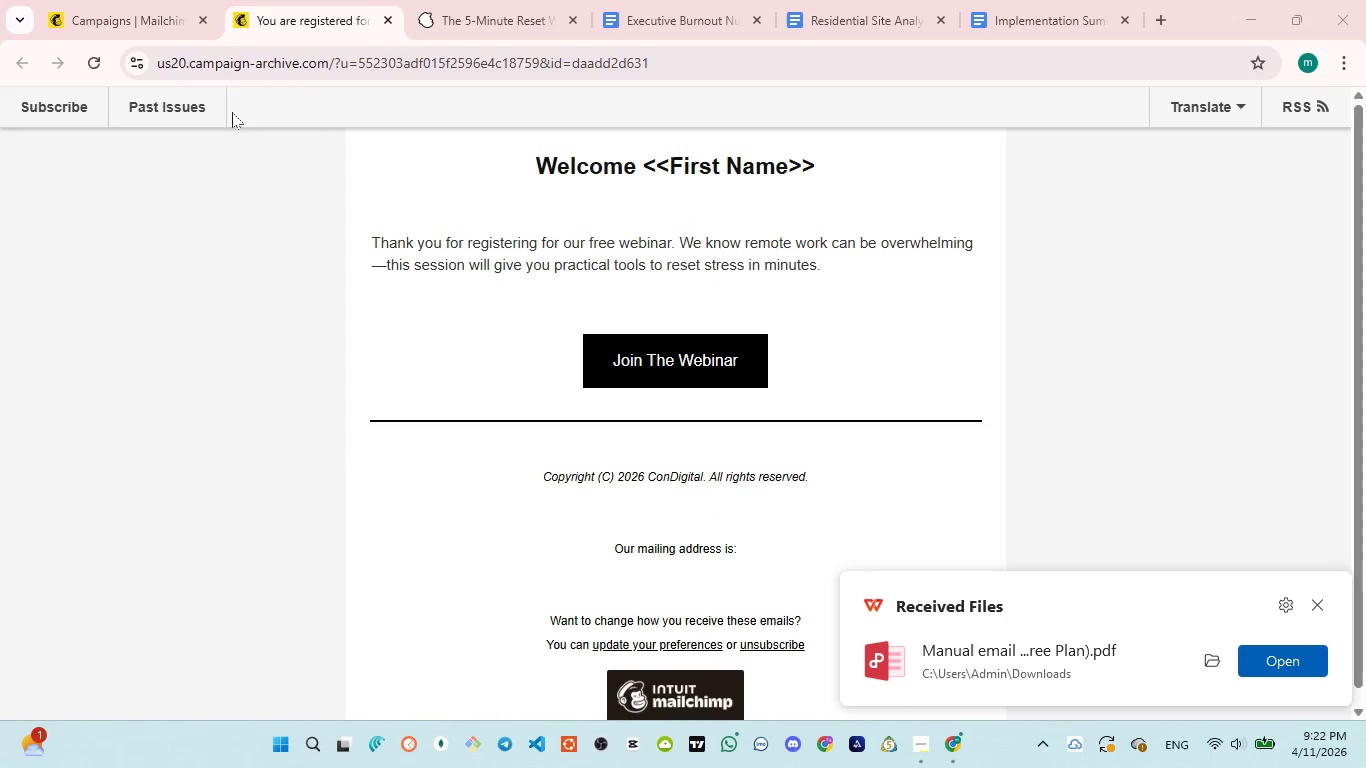 
left_click([130, 19])
 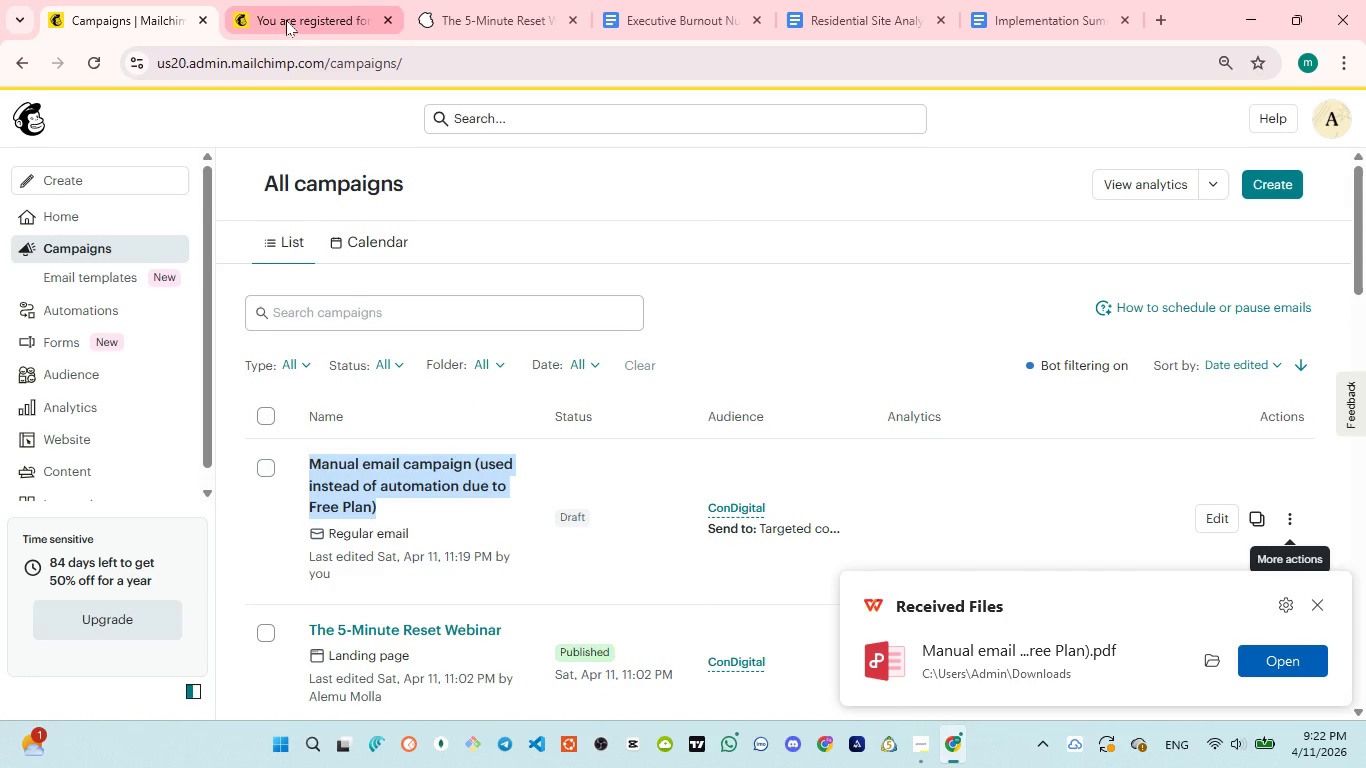 
left_click([460, 9])
 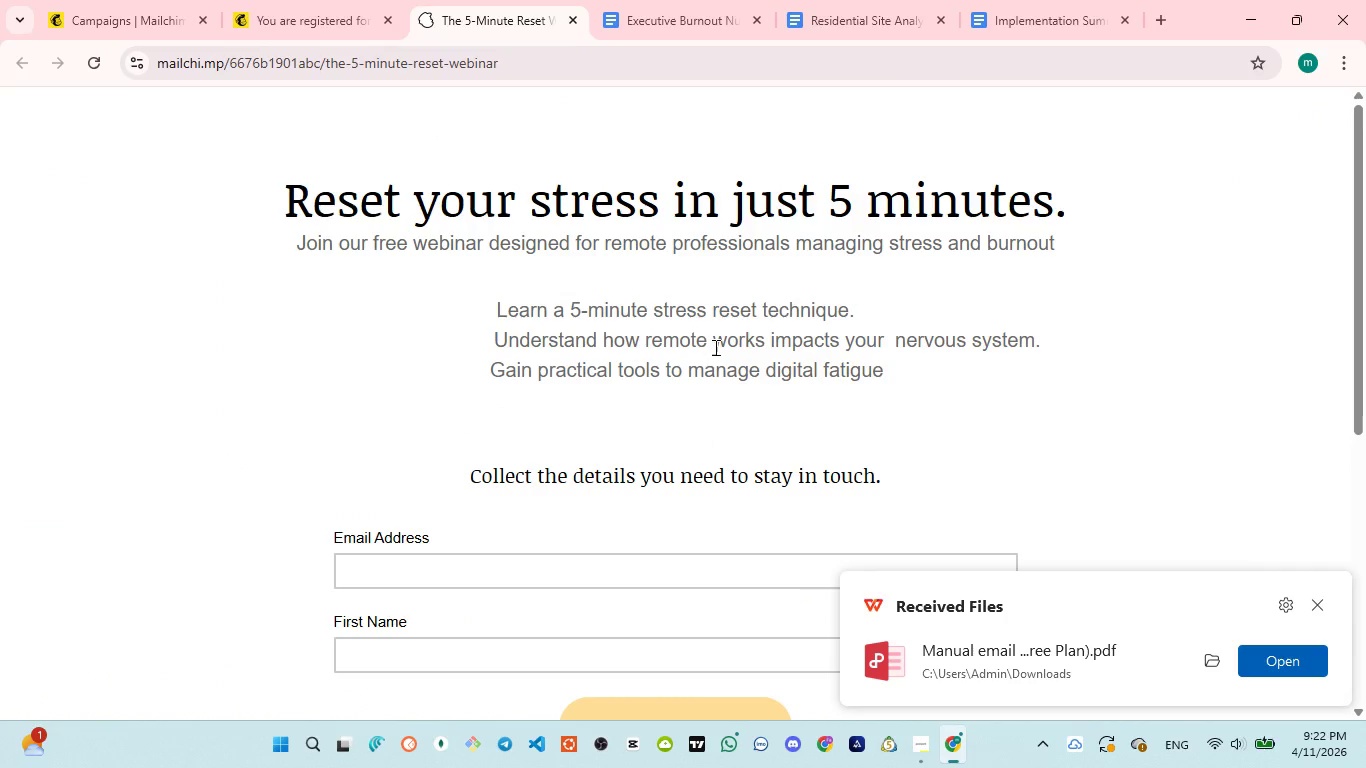 
scroll: coordinate [715, 348], scroll_direction: down, amount: 1.0
 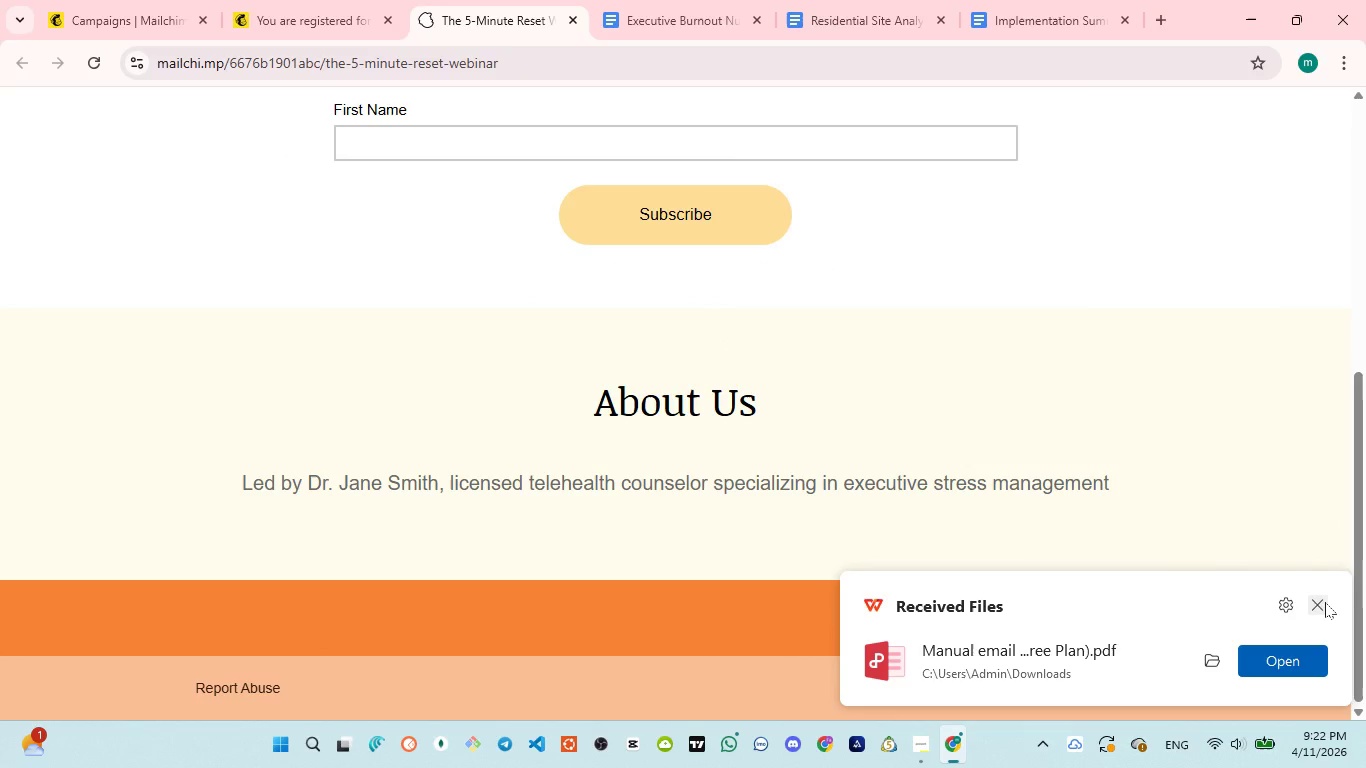 
scroll: coordinate [1168, 460], scroll_direction: up, amount: 6.0
 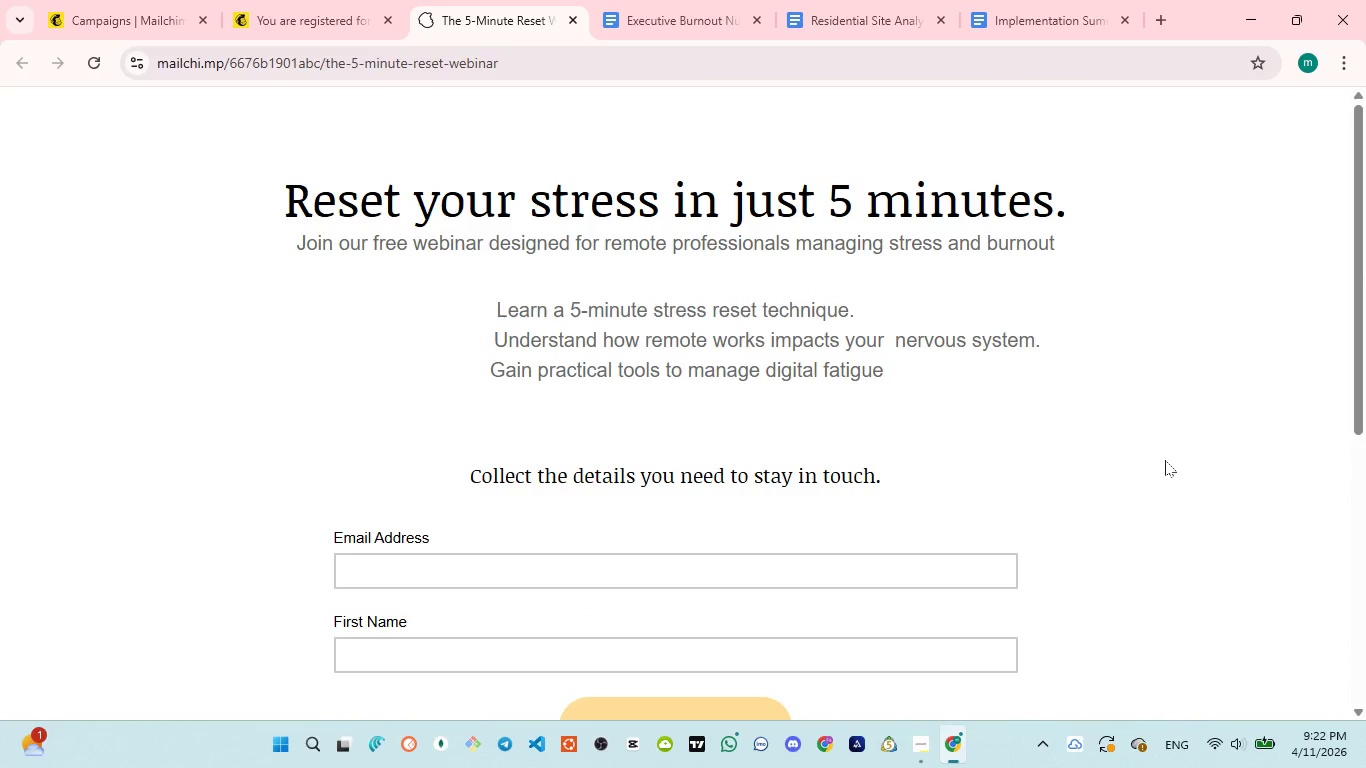 
key(Control+ControlLeft)
 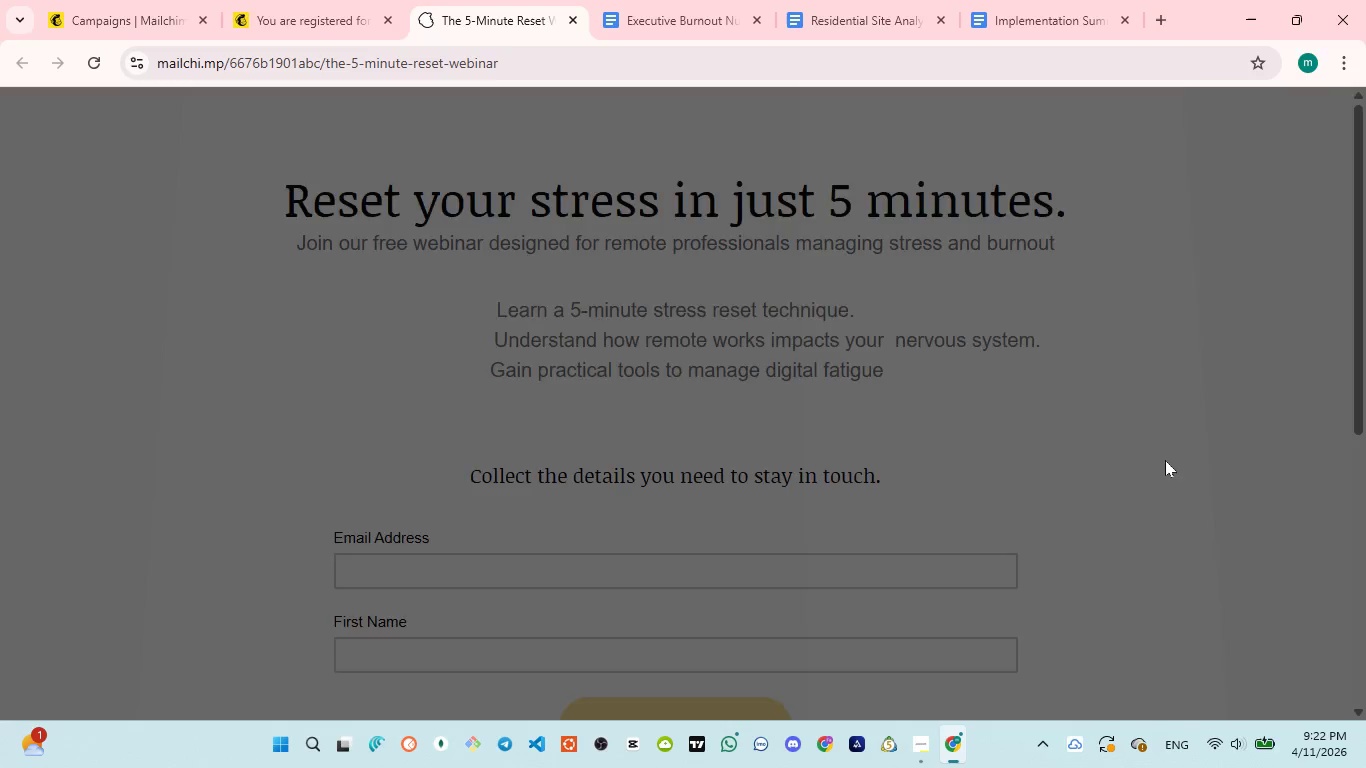 
key(Control+P)
 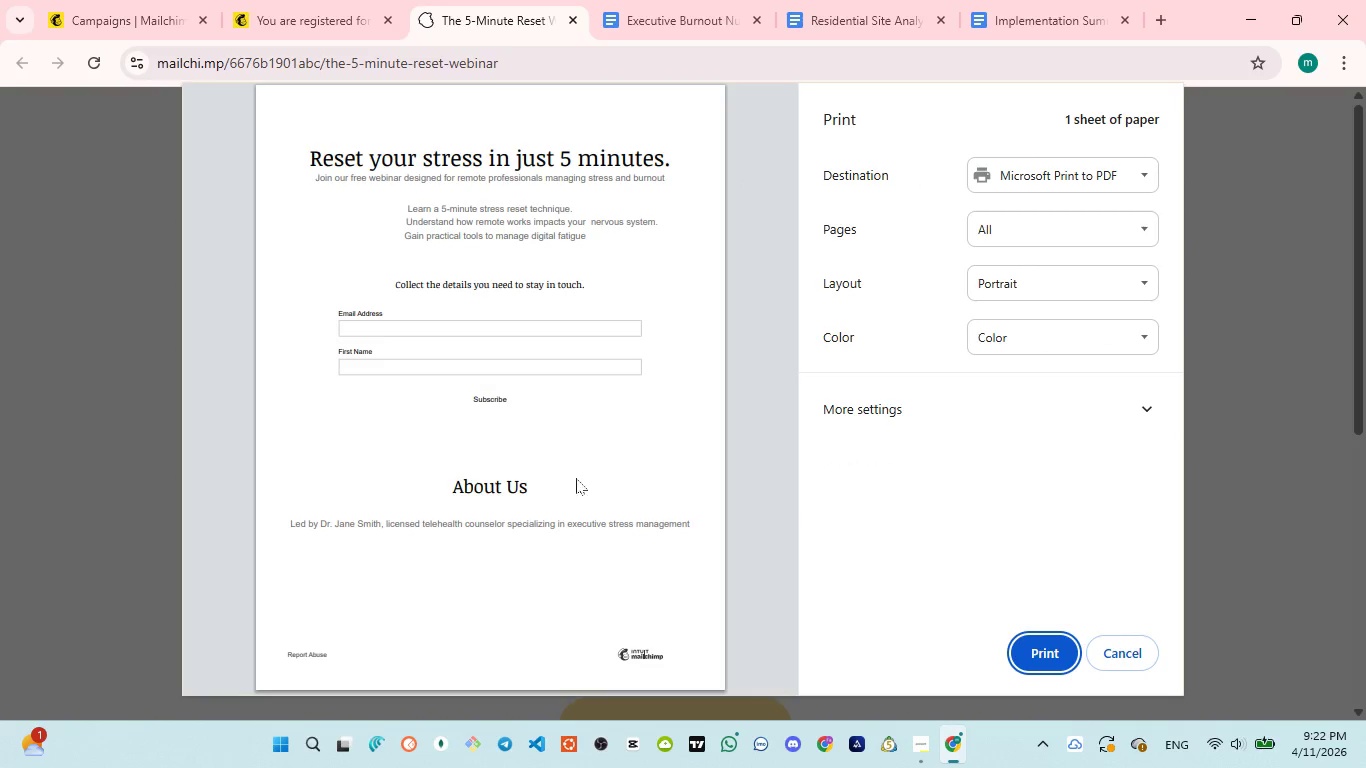 
wait(8.11)
 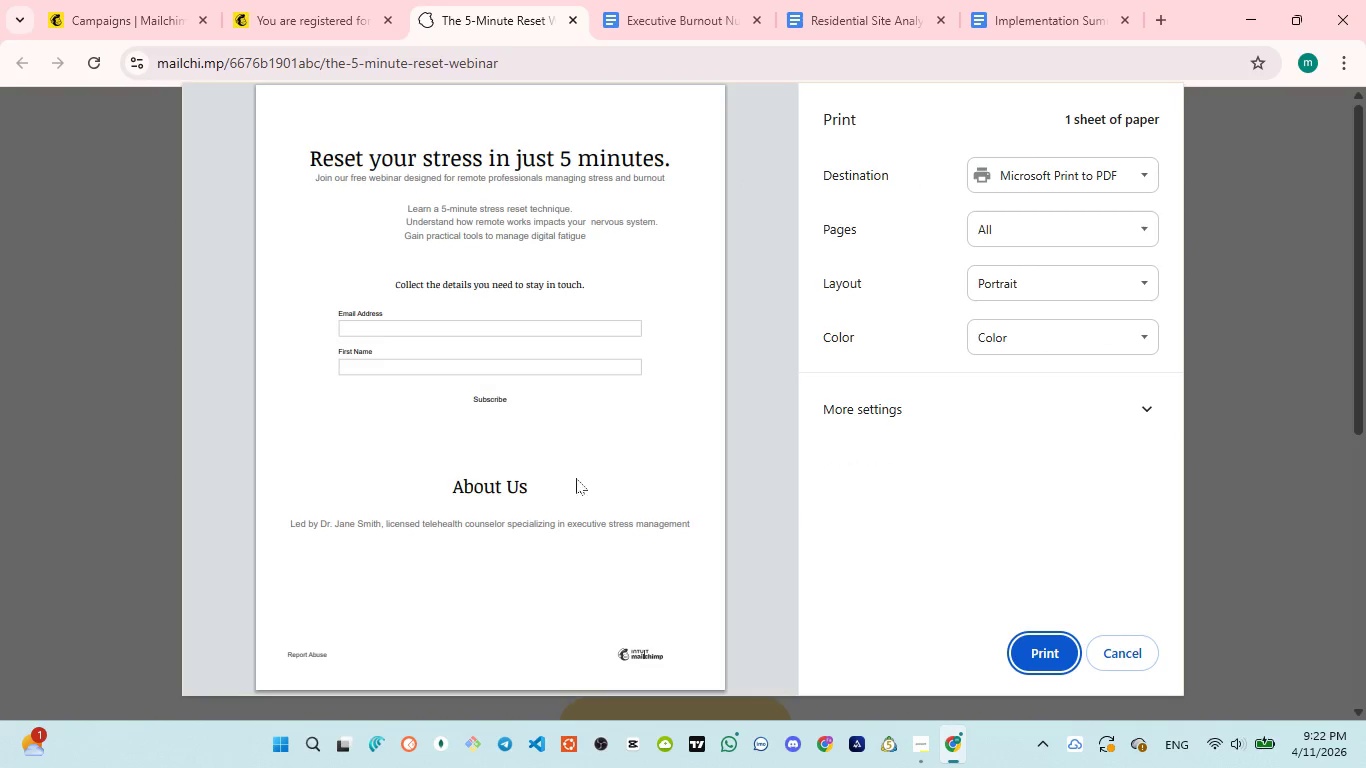 
left_click([648, 19])
 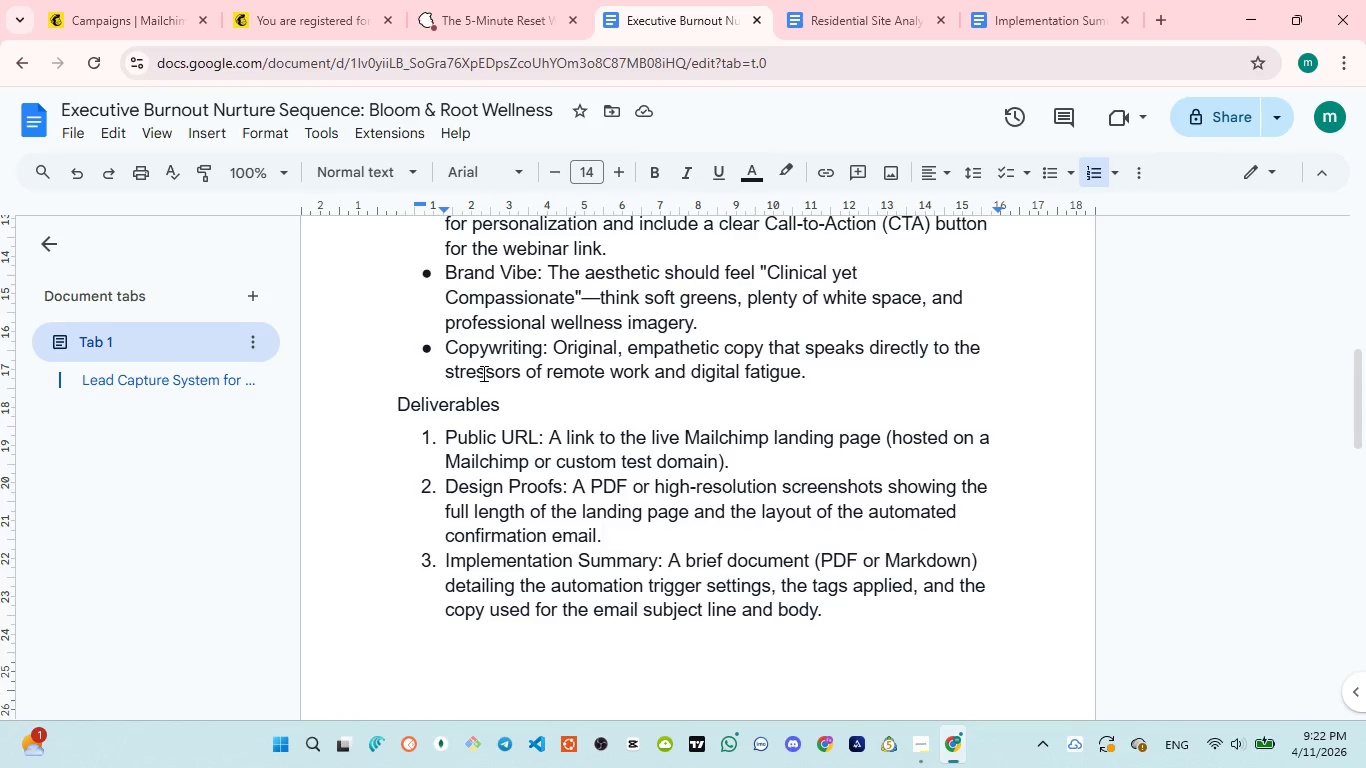 
scroll: coordinate [482, 373], scroll_direction: up, amount: 1.0
 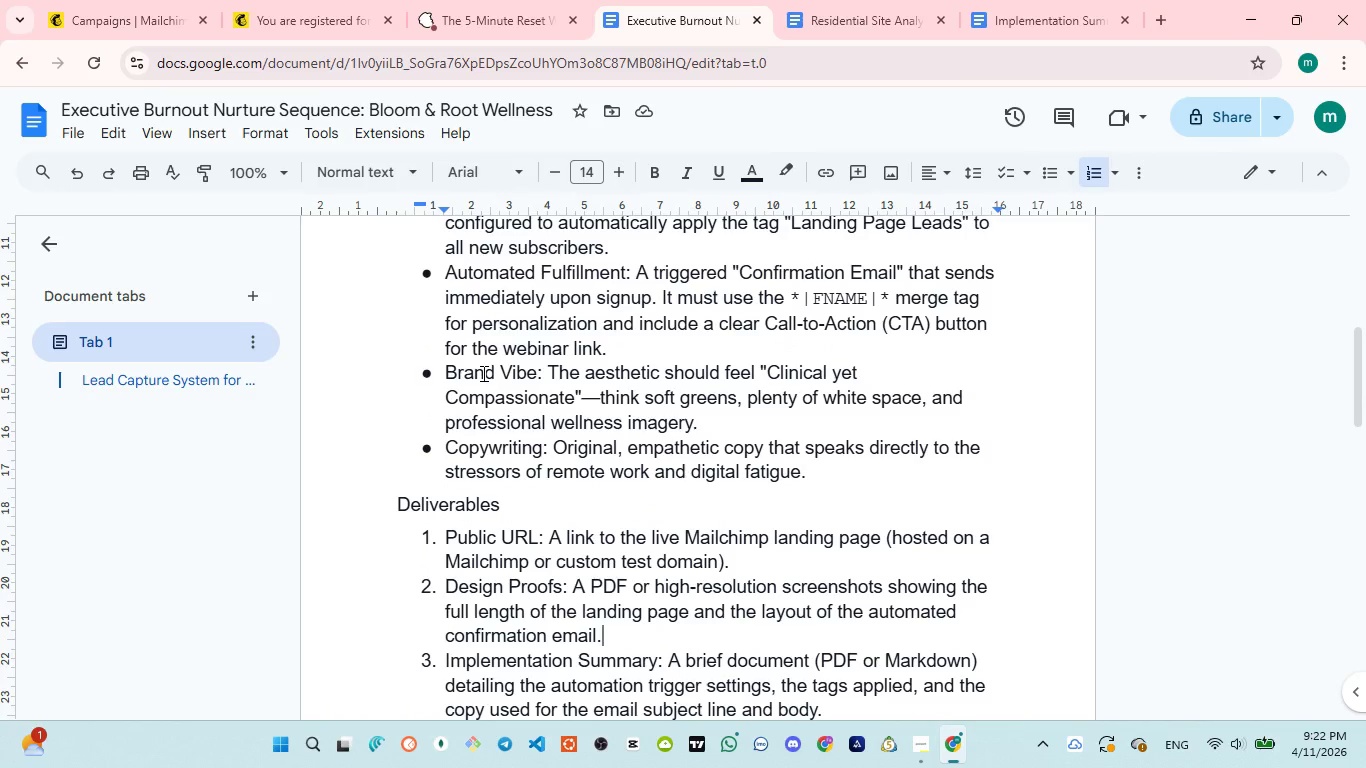 
scroll: coordinate [483, 373], scroll_direction: down, amount: 1.0
 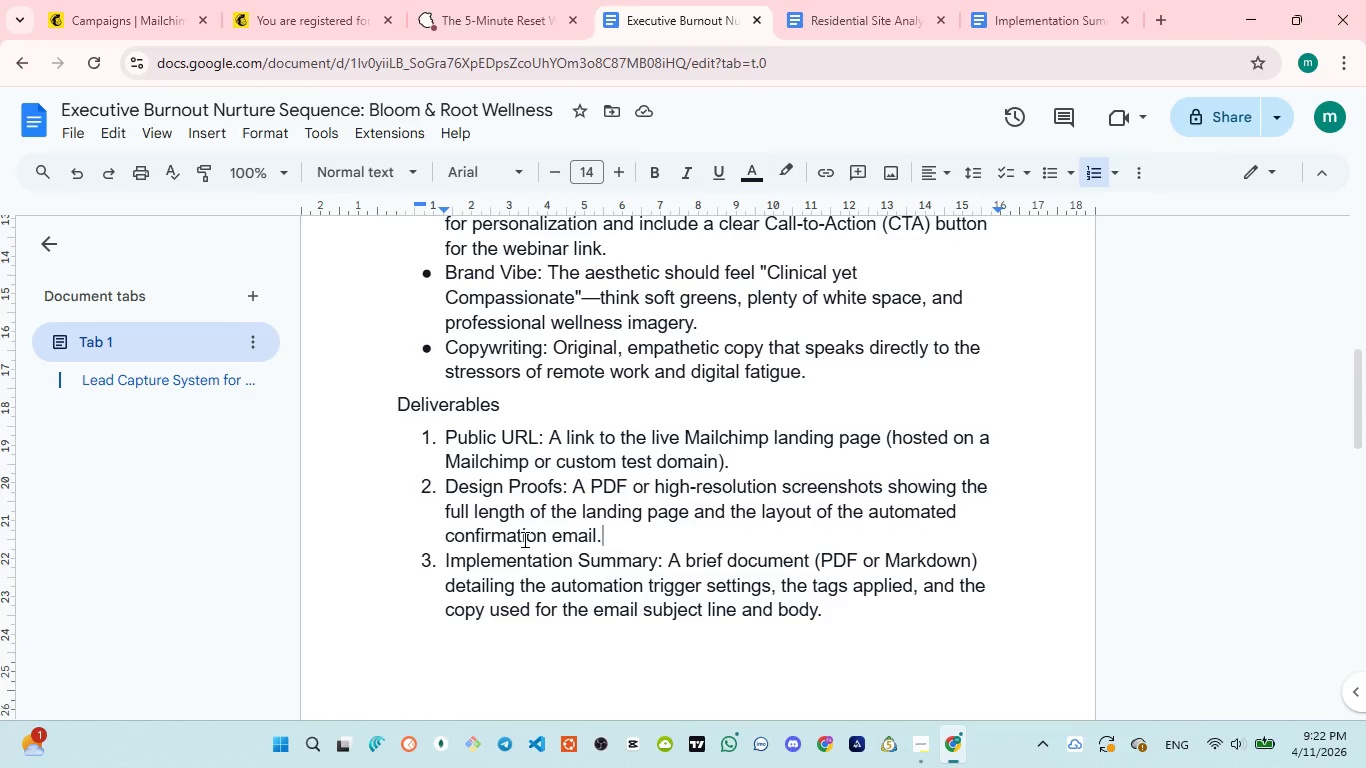 
wait(10.81)
 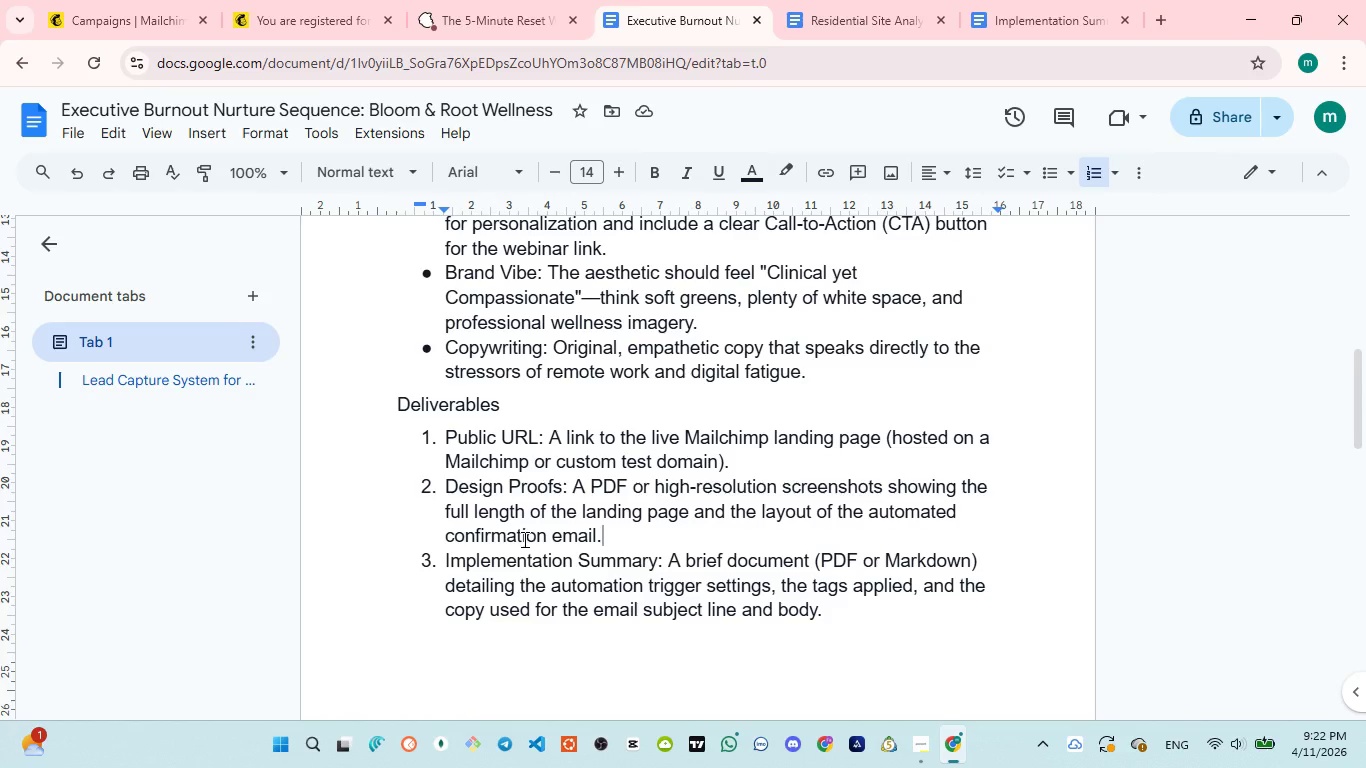 
left_click([463, 13])
 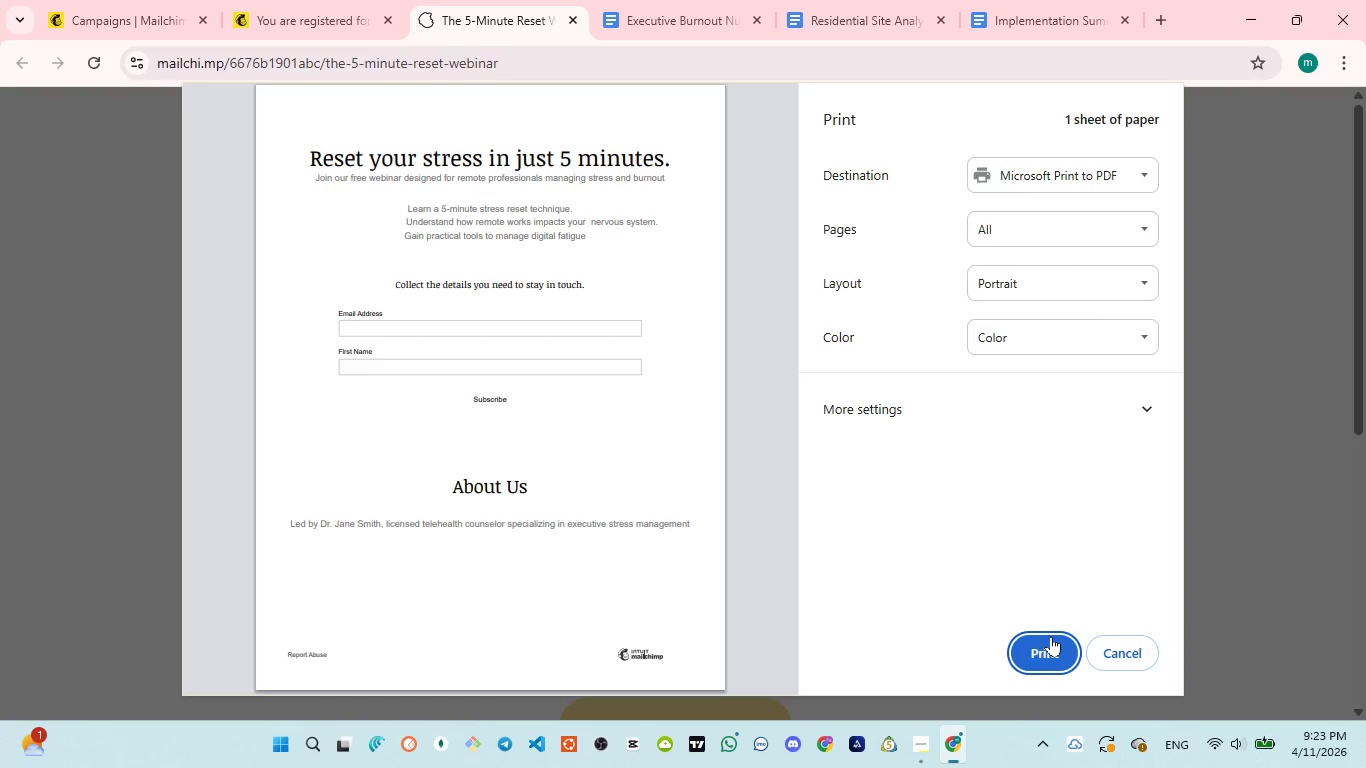 
left_click([1050, 636])
 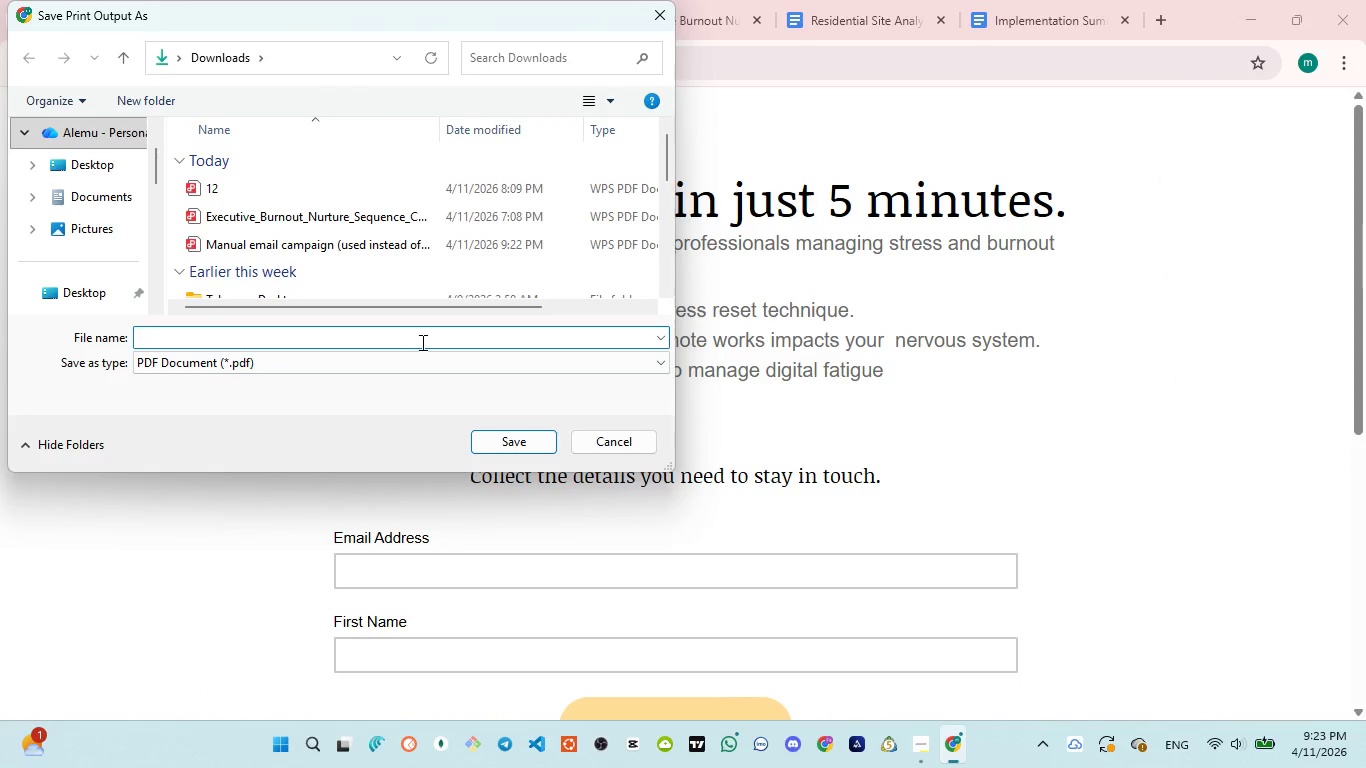 
type(landing page)
 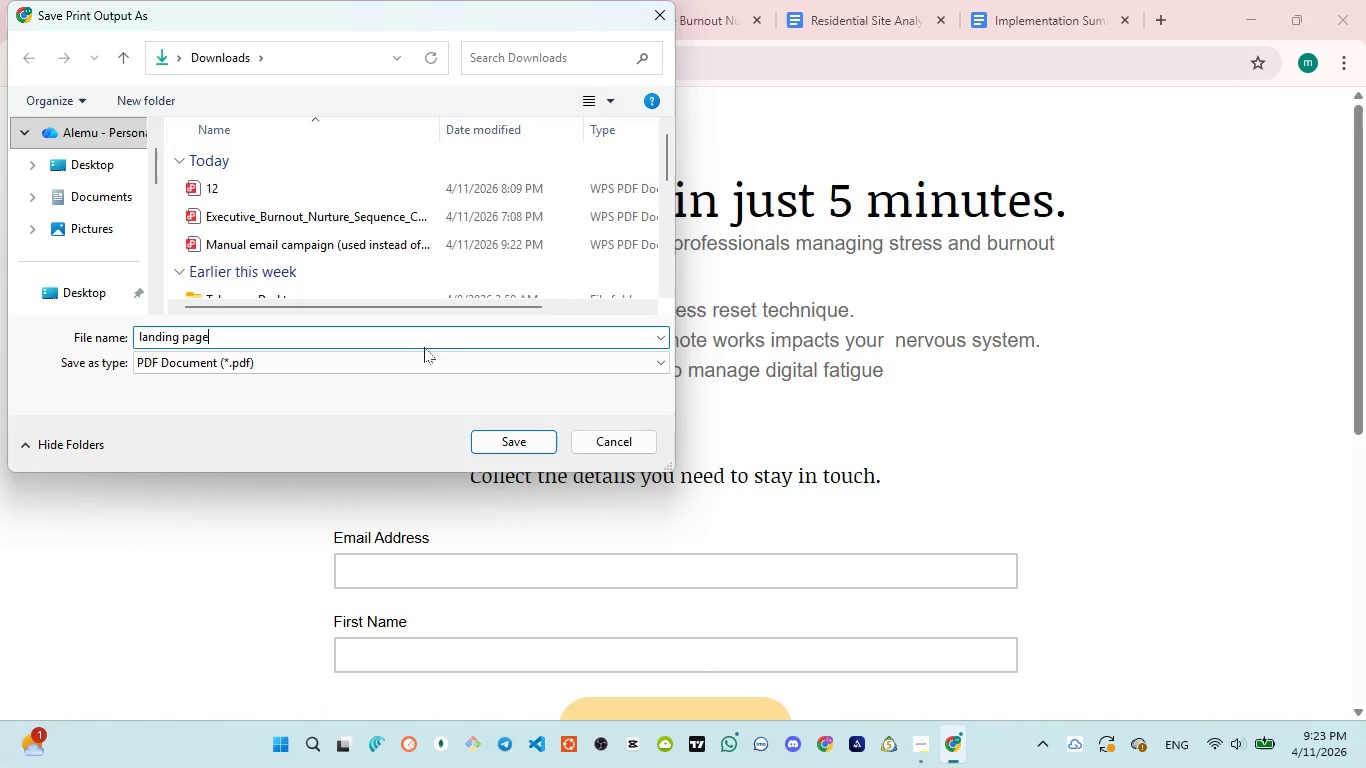 
left_click([504, 437])
 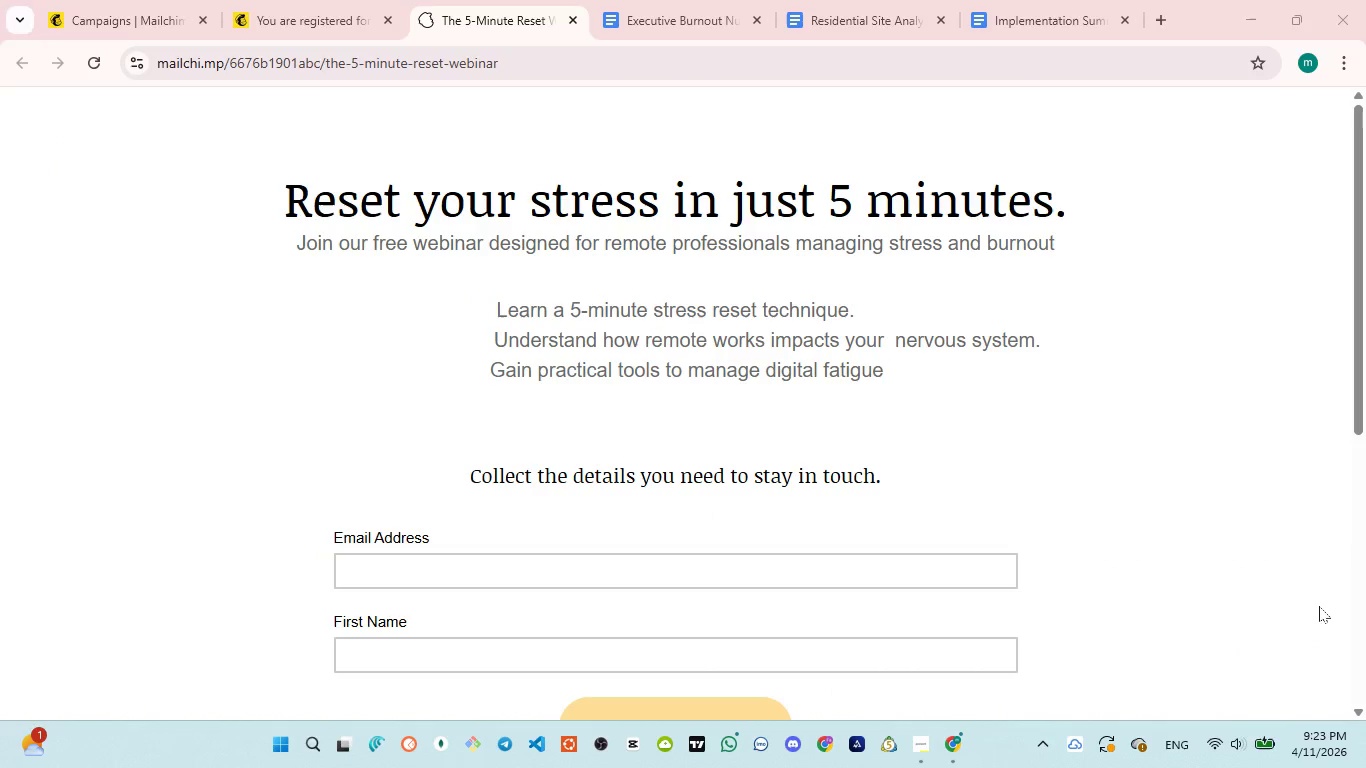 
scroll: coordinate [906, 402], scroll_direction: down, amount: 2.0
 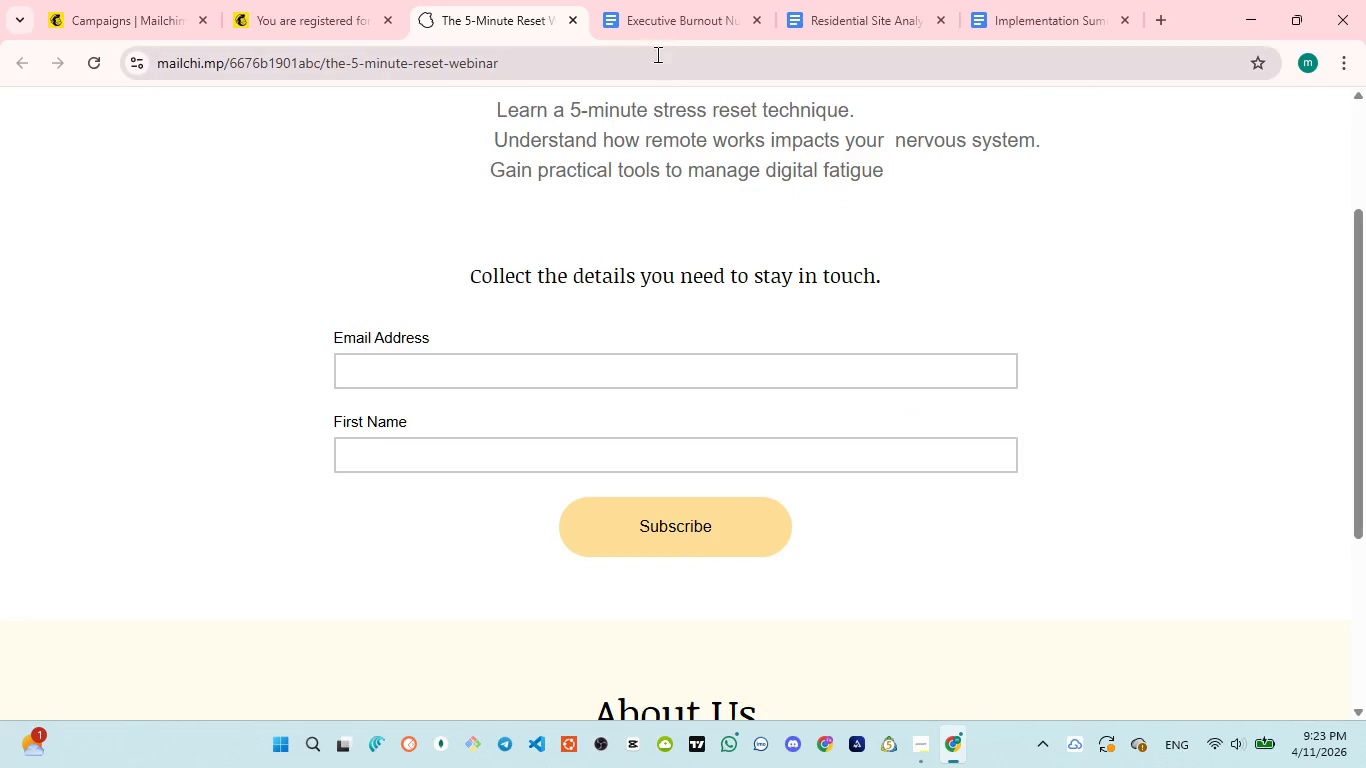 
left_click([657, 34])
 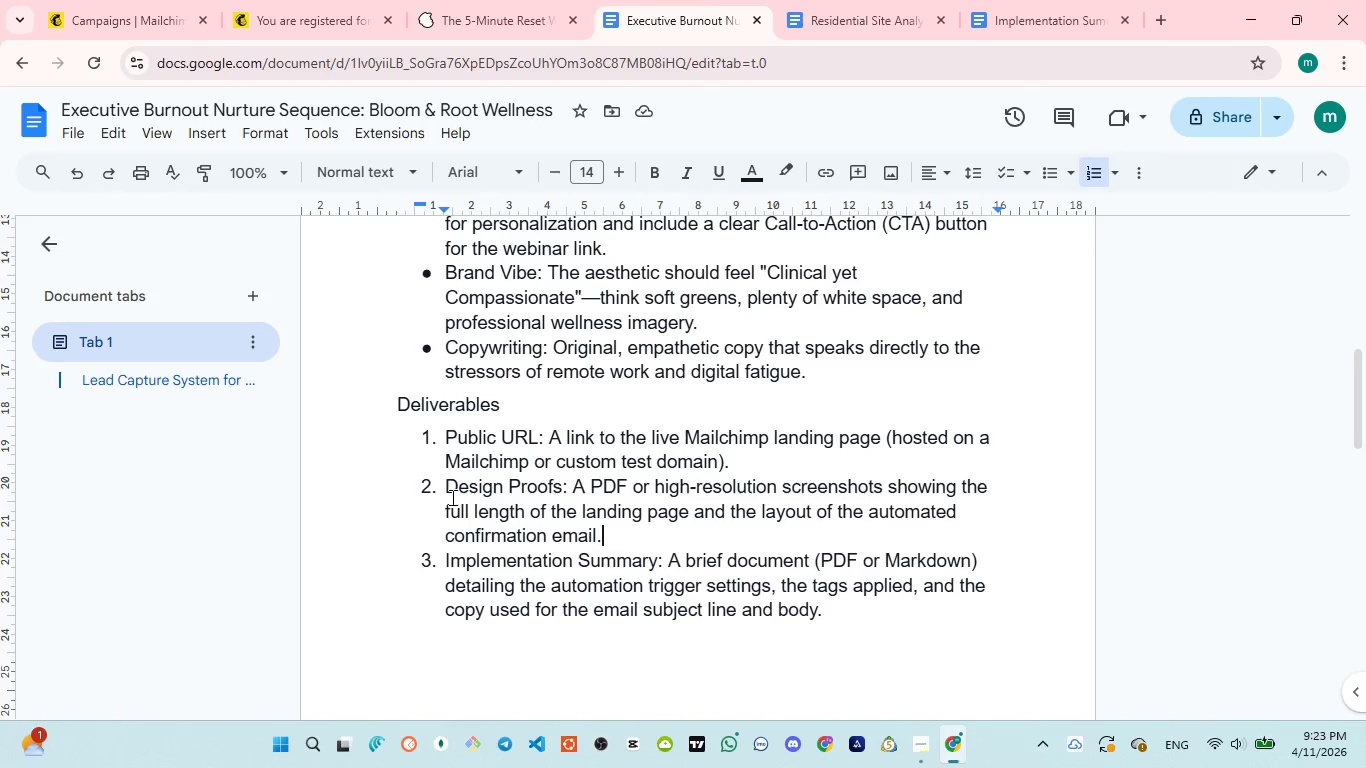 
left_click_drag(start_coordinate=[451, 497], to_coordinate=[613, 528])
 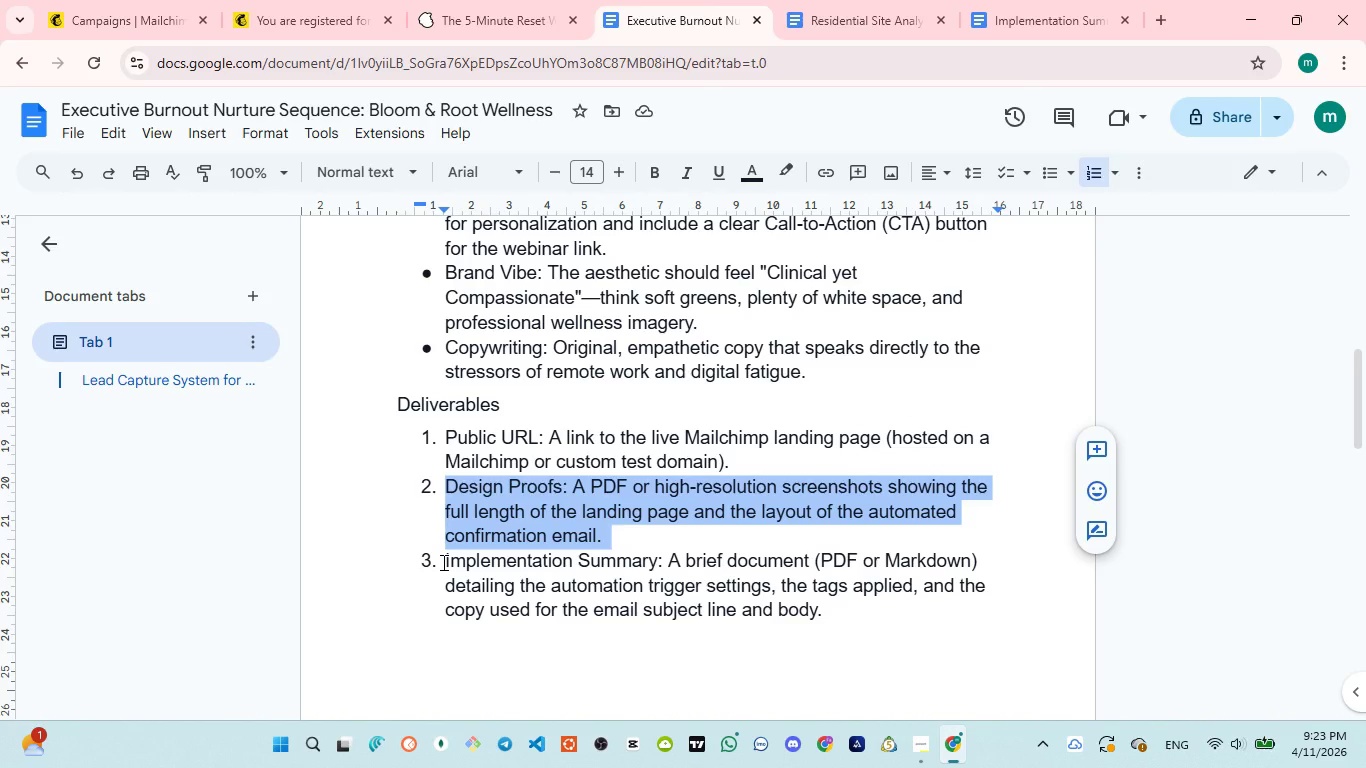 
left_click_drag(start_coordinate=[443, 562], to_coordinate=[885, 624])
 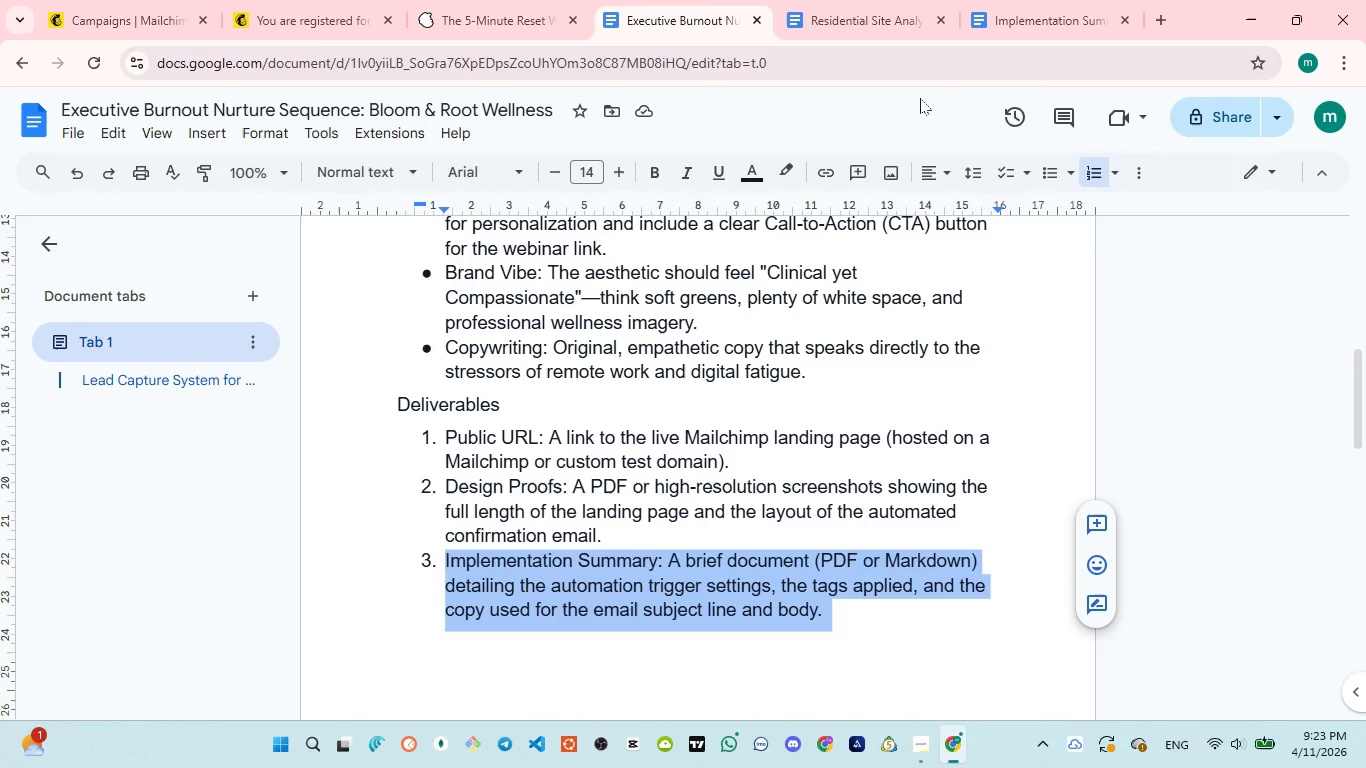 
left_click([994, 24])
 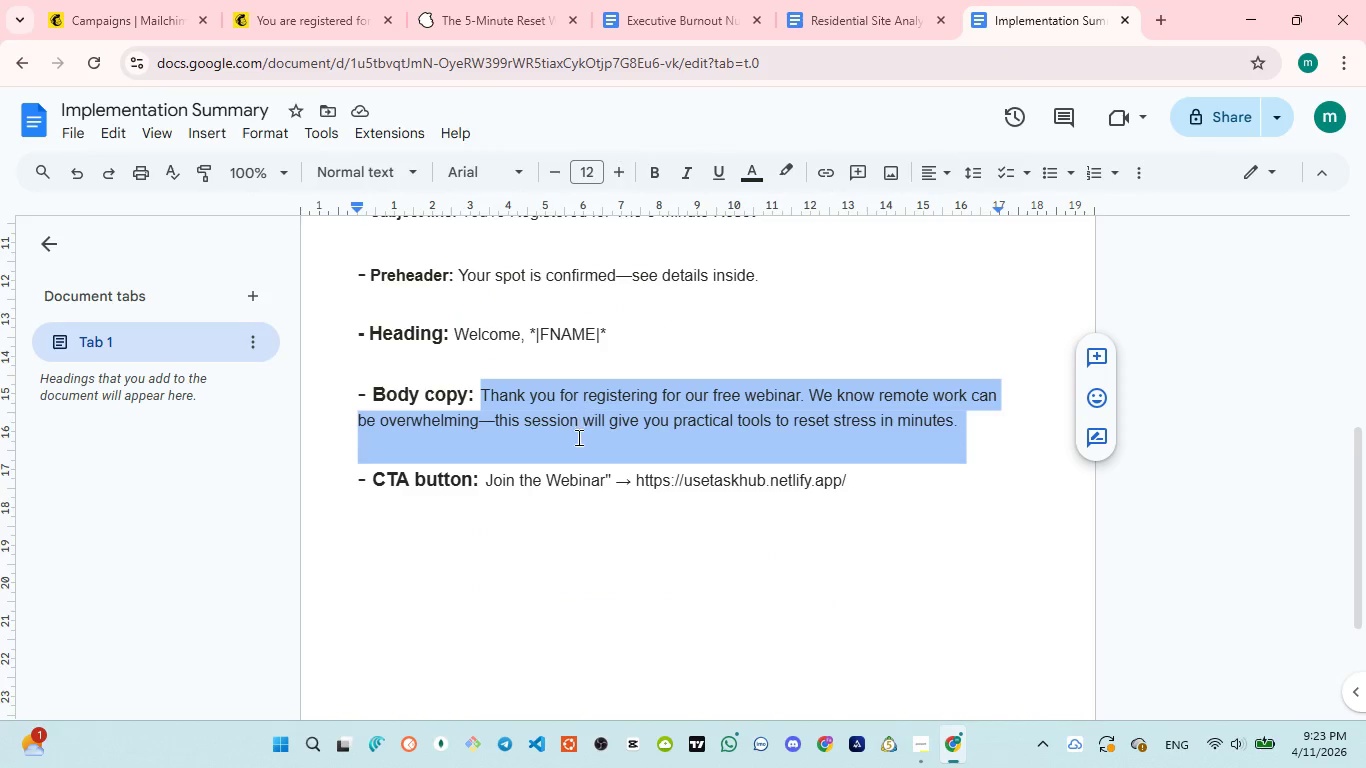 
left_click([553, 535])
 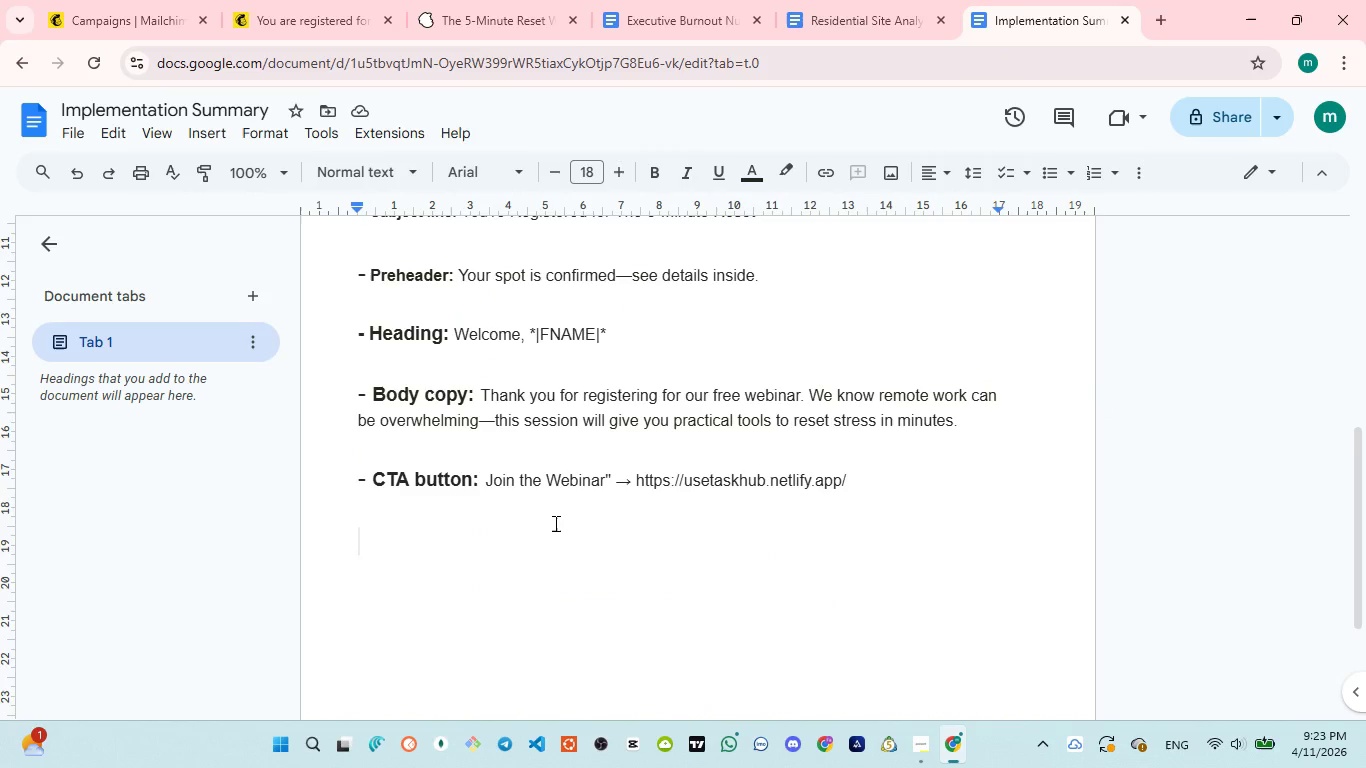 
scroll: coordinate [554, 523], scroll_direction: up, amount: 3.0
 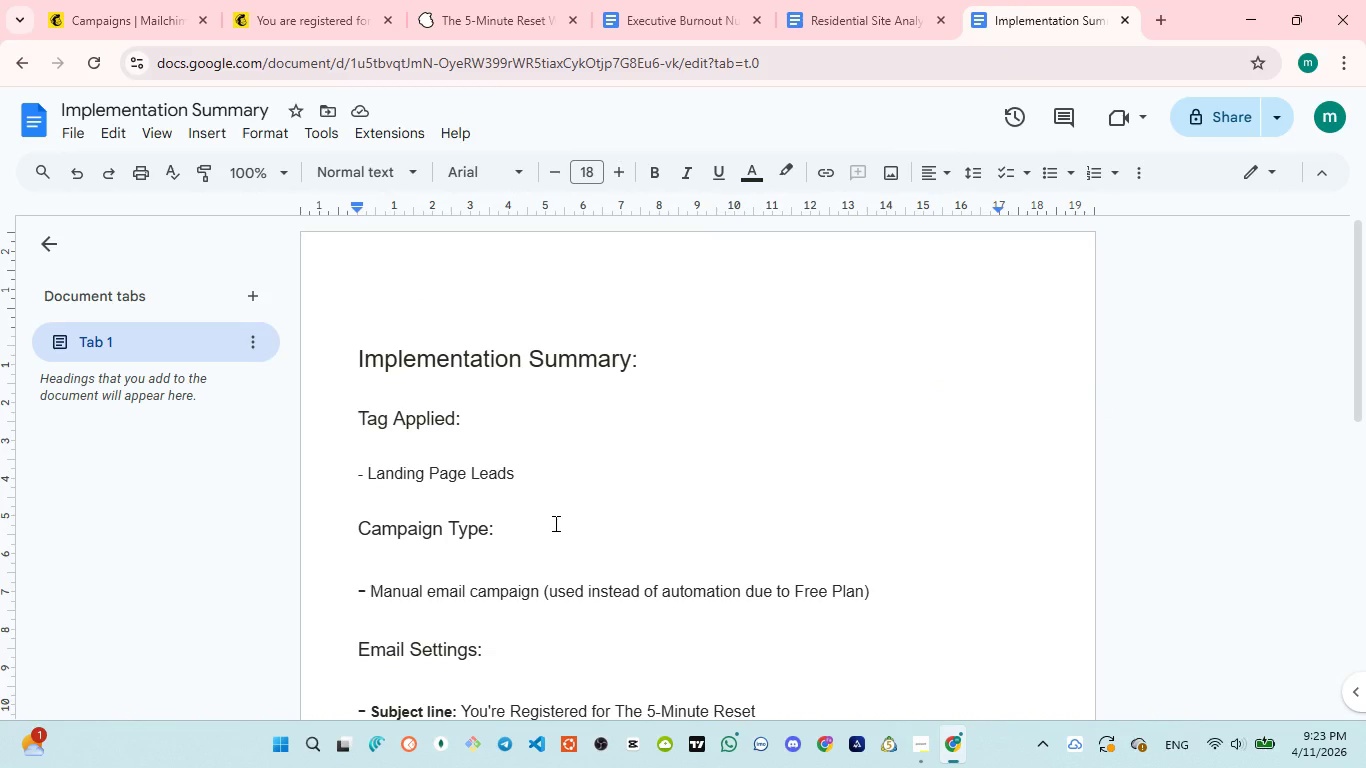 
scroll: coordinate [553, 523], scroll_direction: down, amount: 6.0
 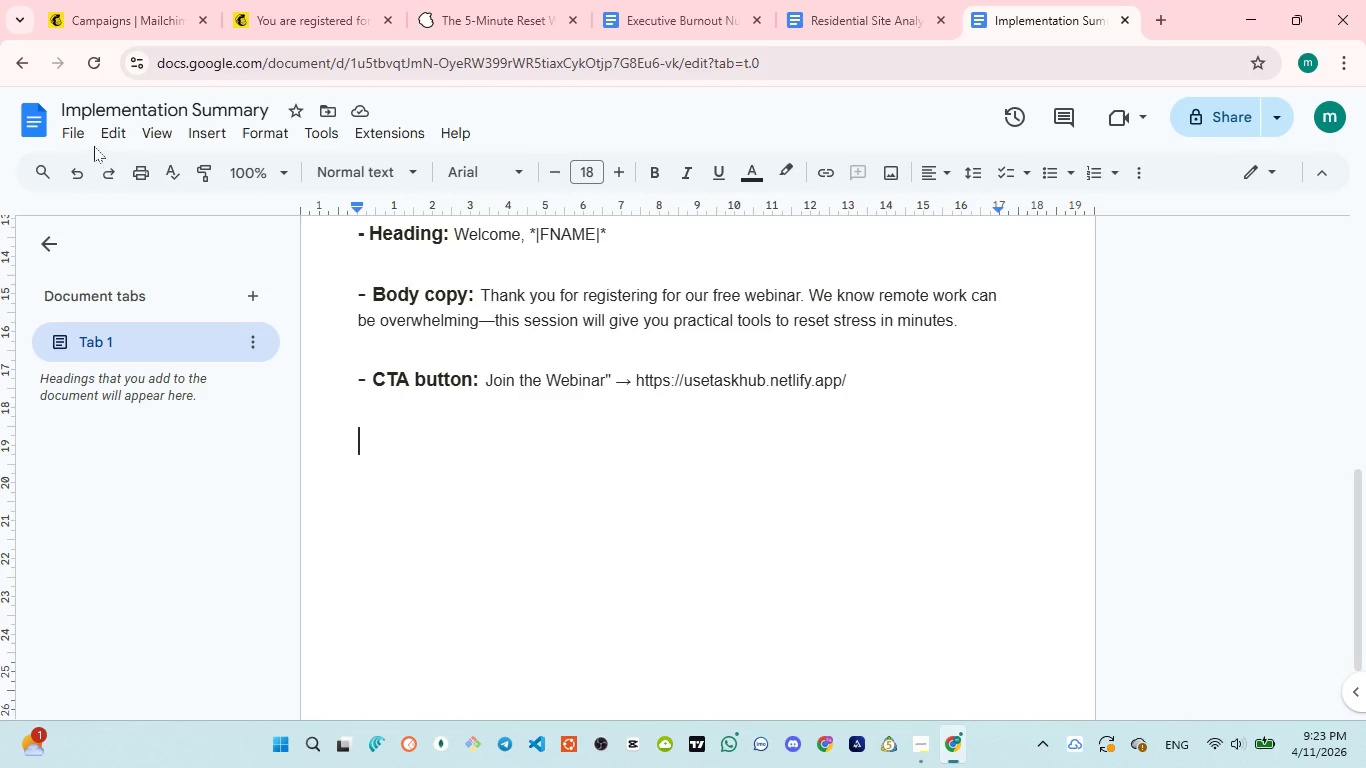 
left_click([86, 137])
 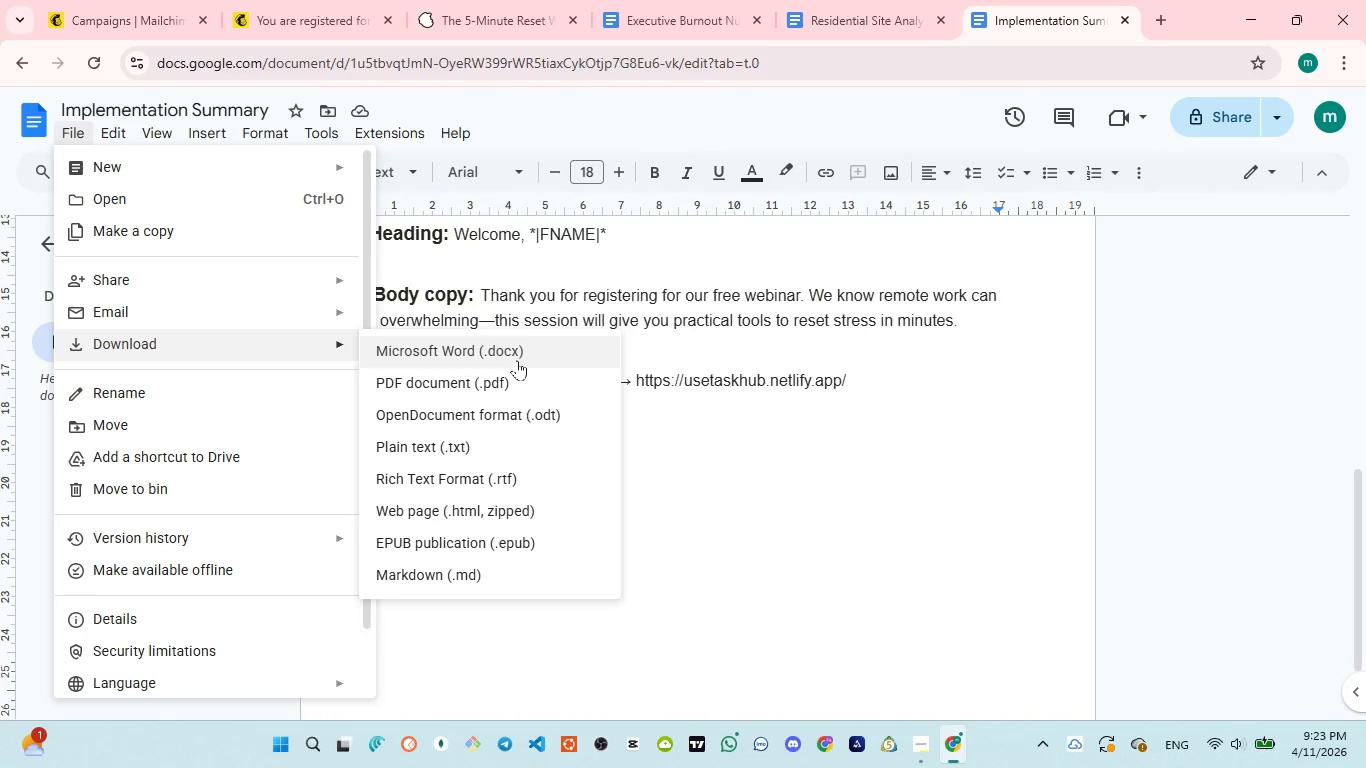 
wait(5.08)
 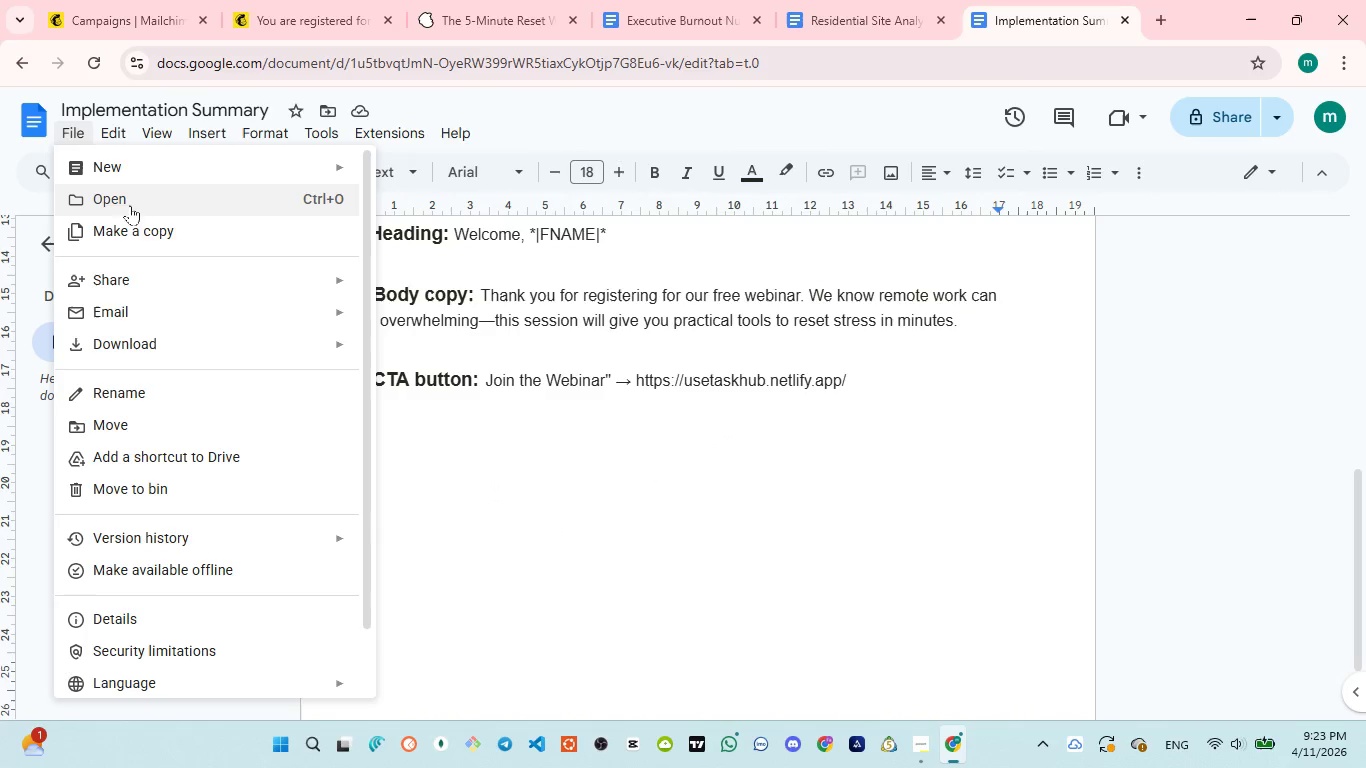 
left_click([510, 376])
 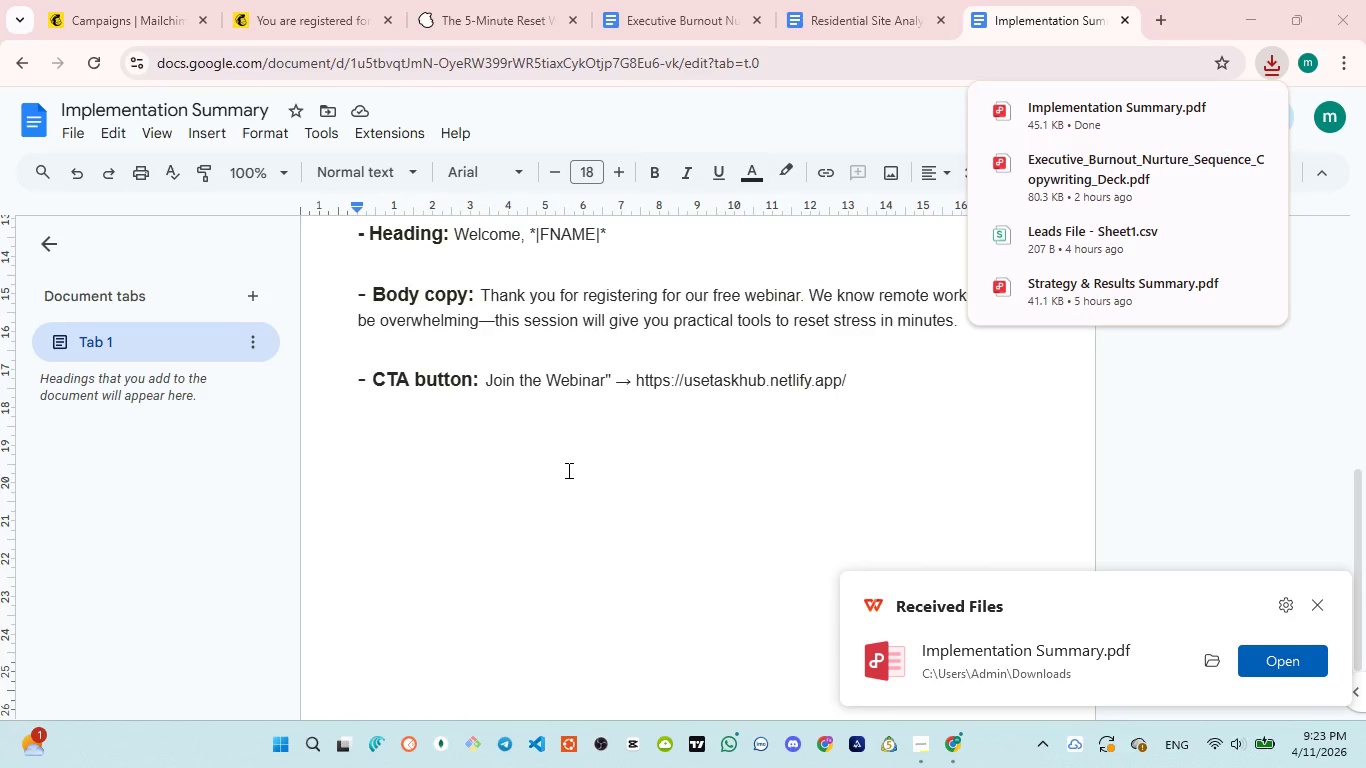 
wait(9.33)
 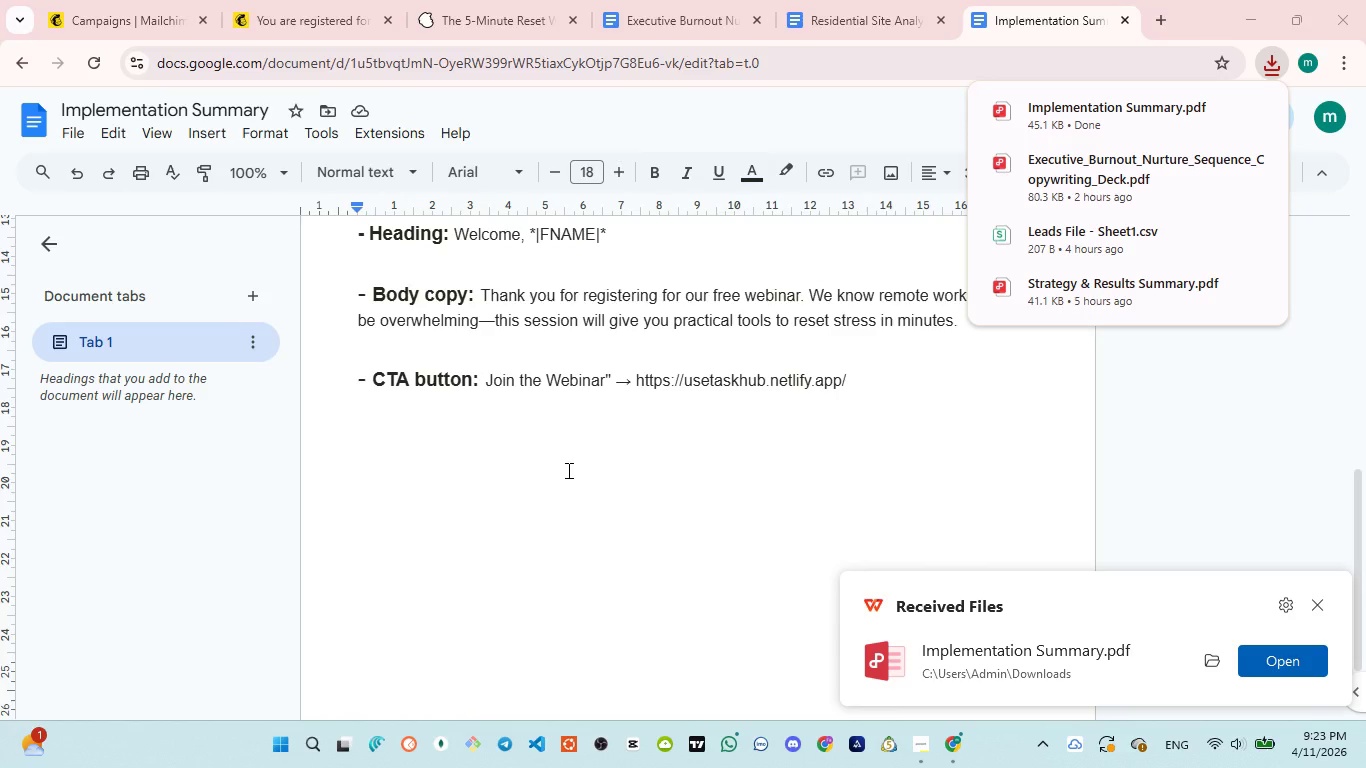 
left_click([679, 25])
 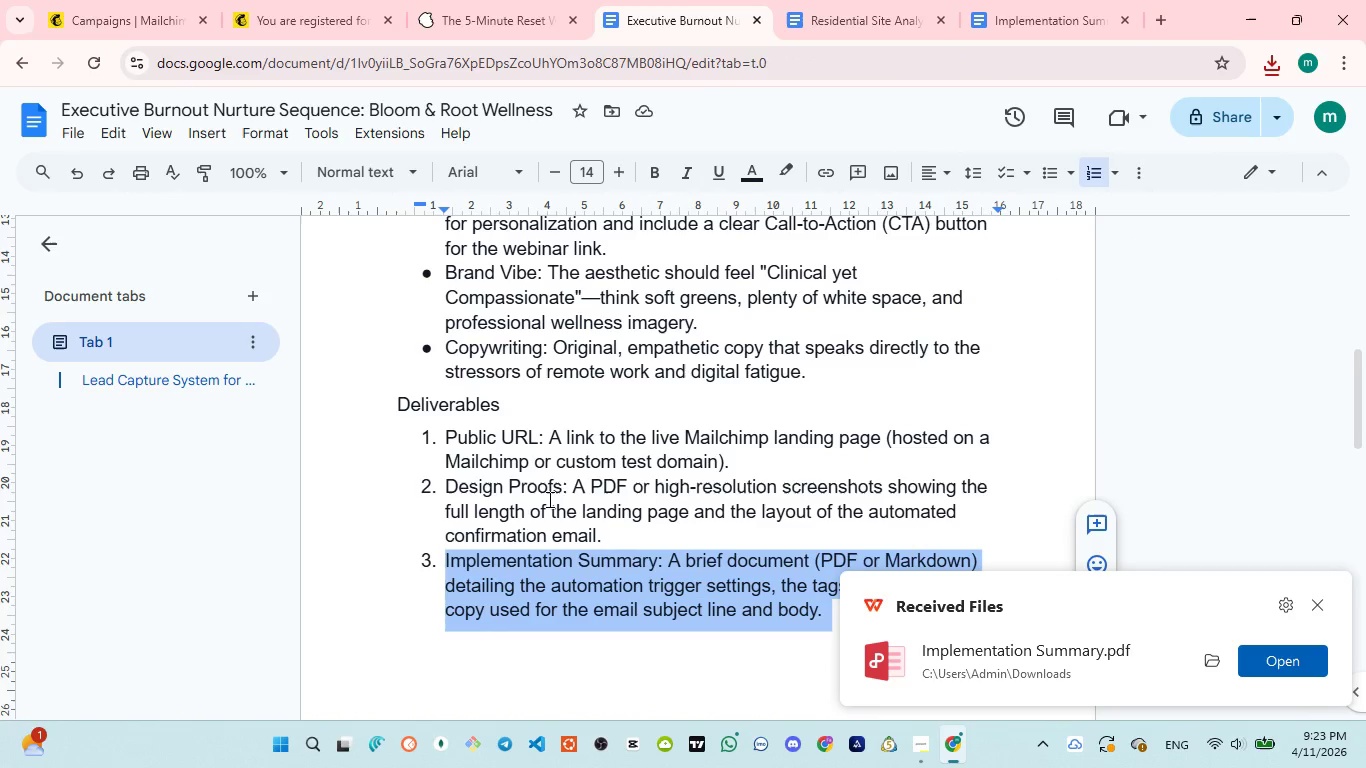 
left_click([548, 500])
 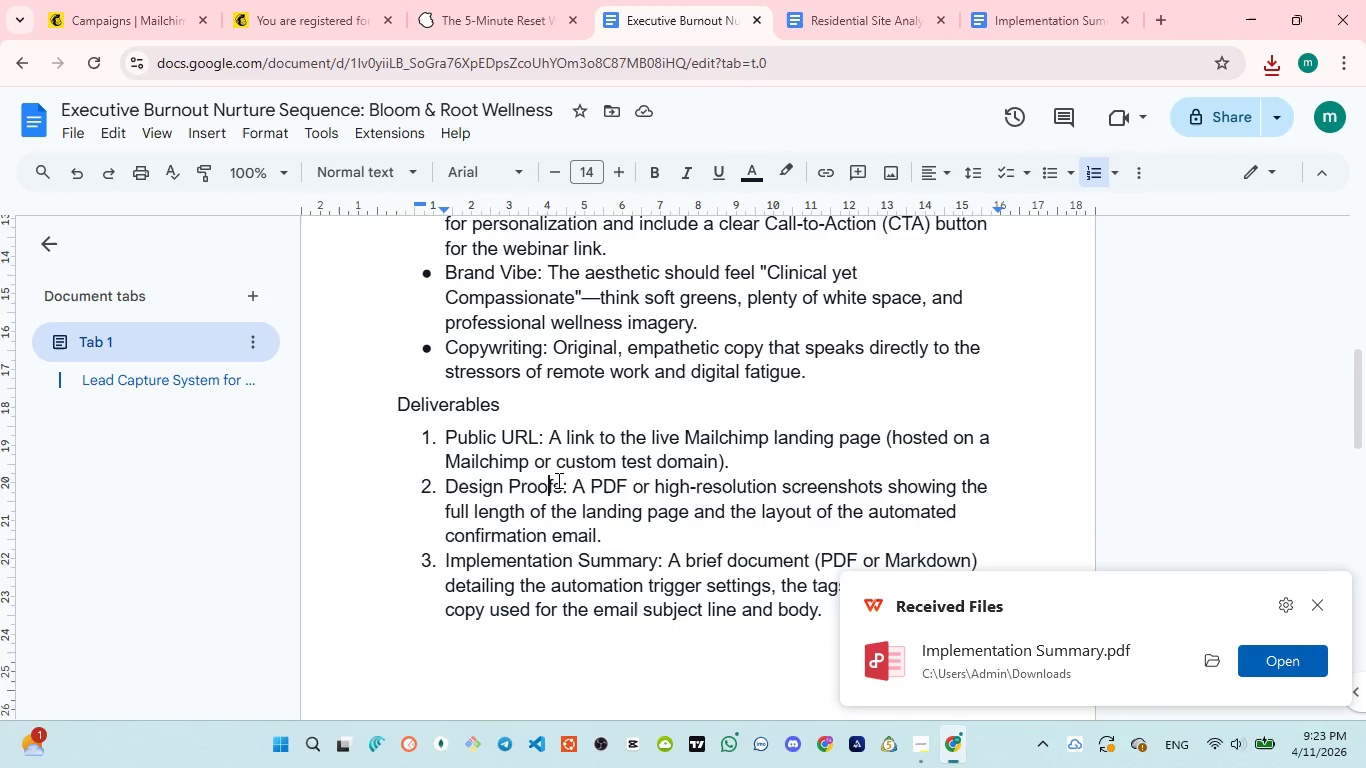 
scroll: coordinate [557, 480], scroll_direction: up, amount: 2.0
 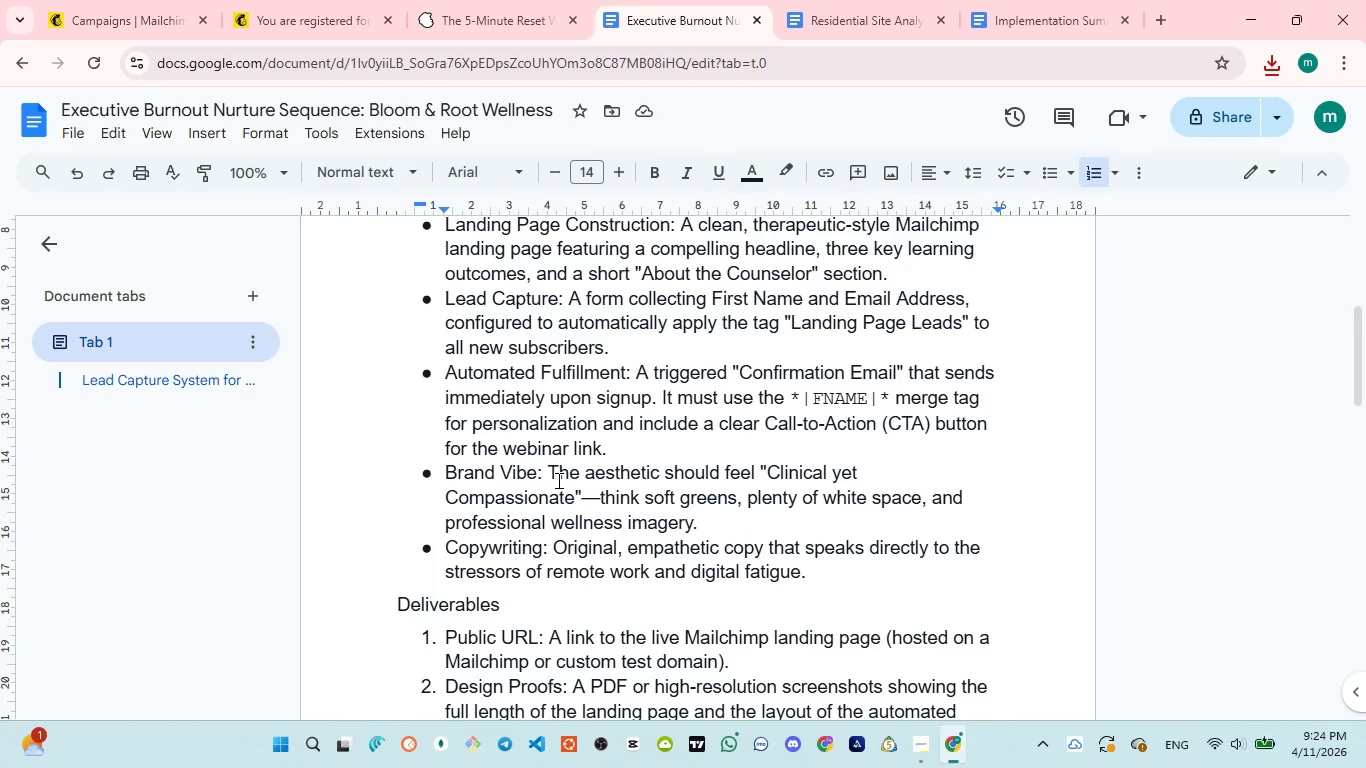 
wait(6.11)
 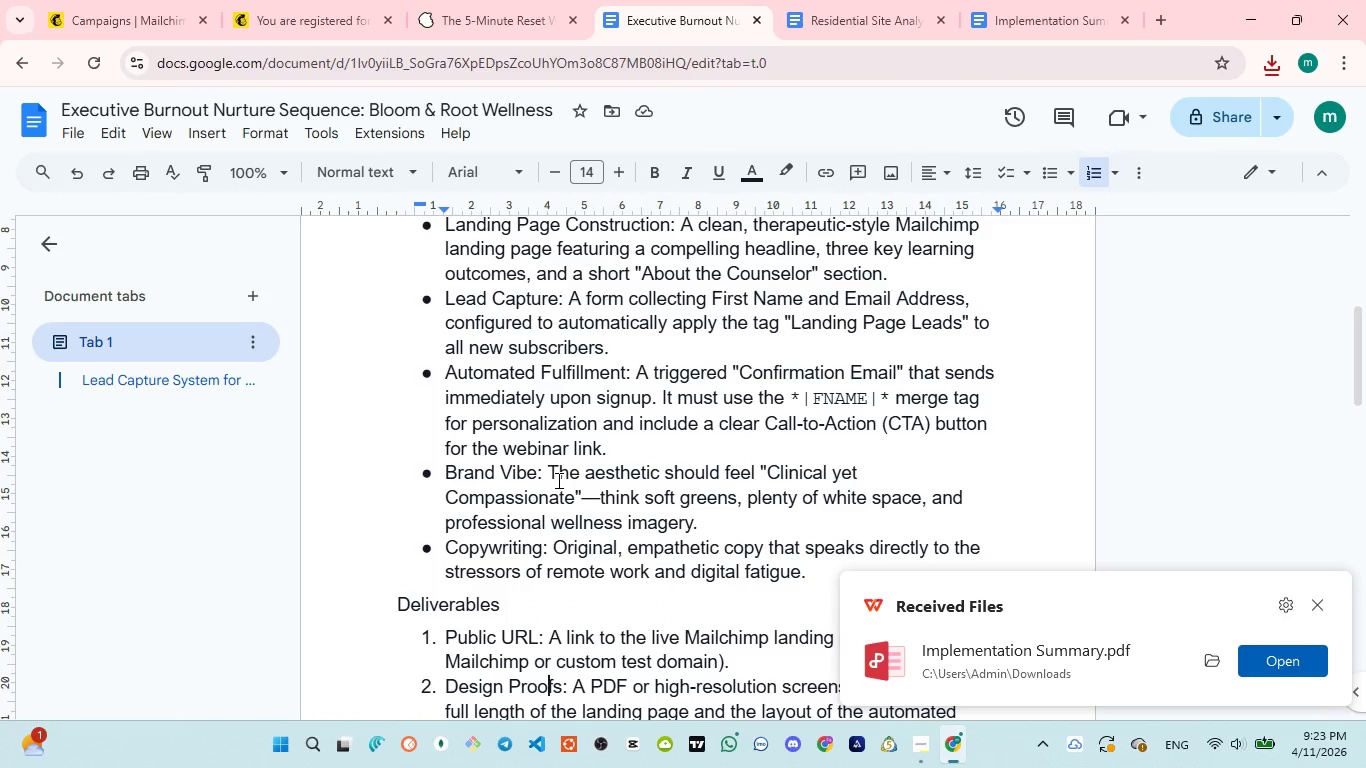 
scroll: coordinate [559, 479], scroll_direction: up, amount: 3.0
 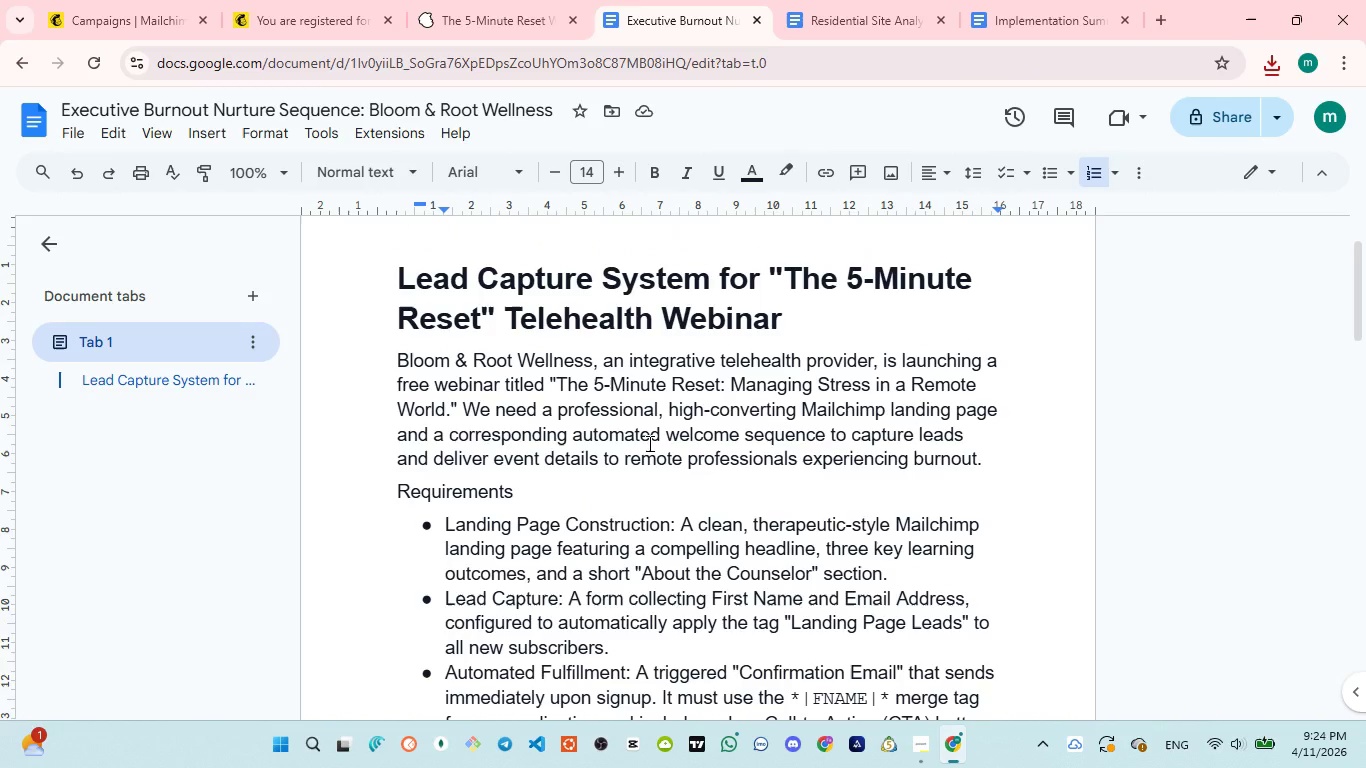 